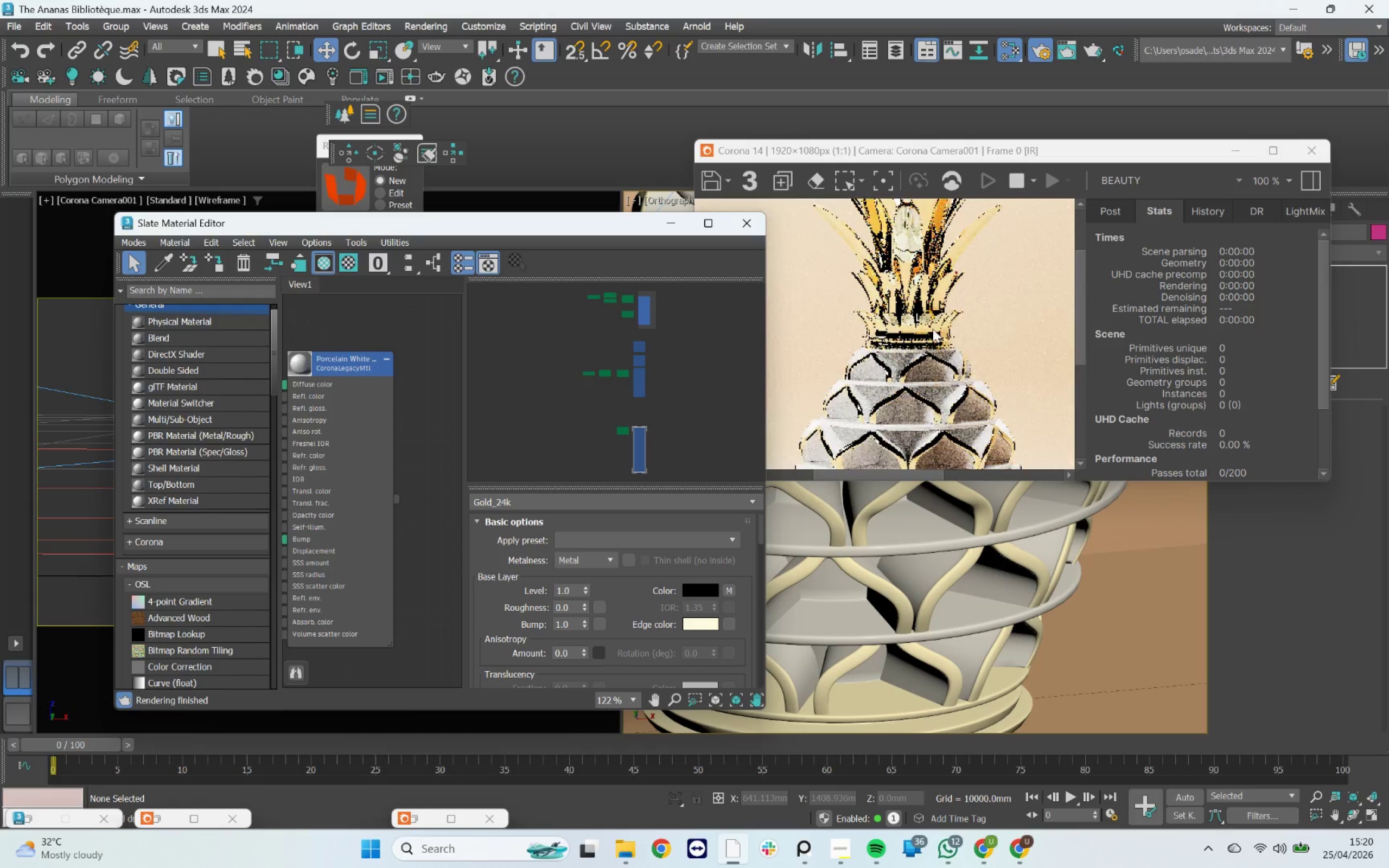 
scroll: coordinate [915, 316], scroll_direction: down, amount: 1.0
 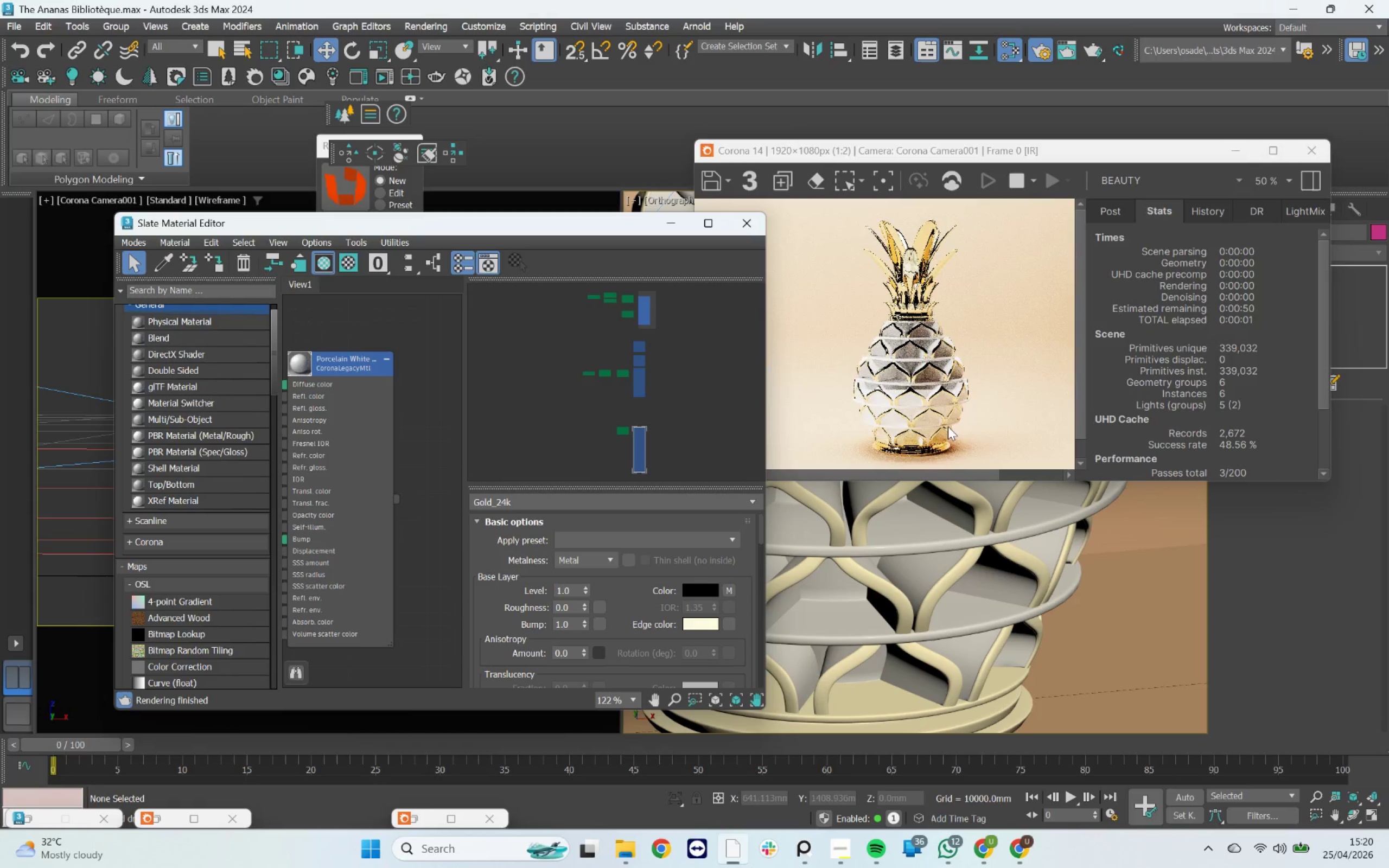 
scroll: coordinate [933, 436], scroll_direction: up, amount: 2.0
 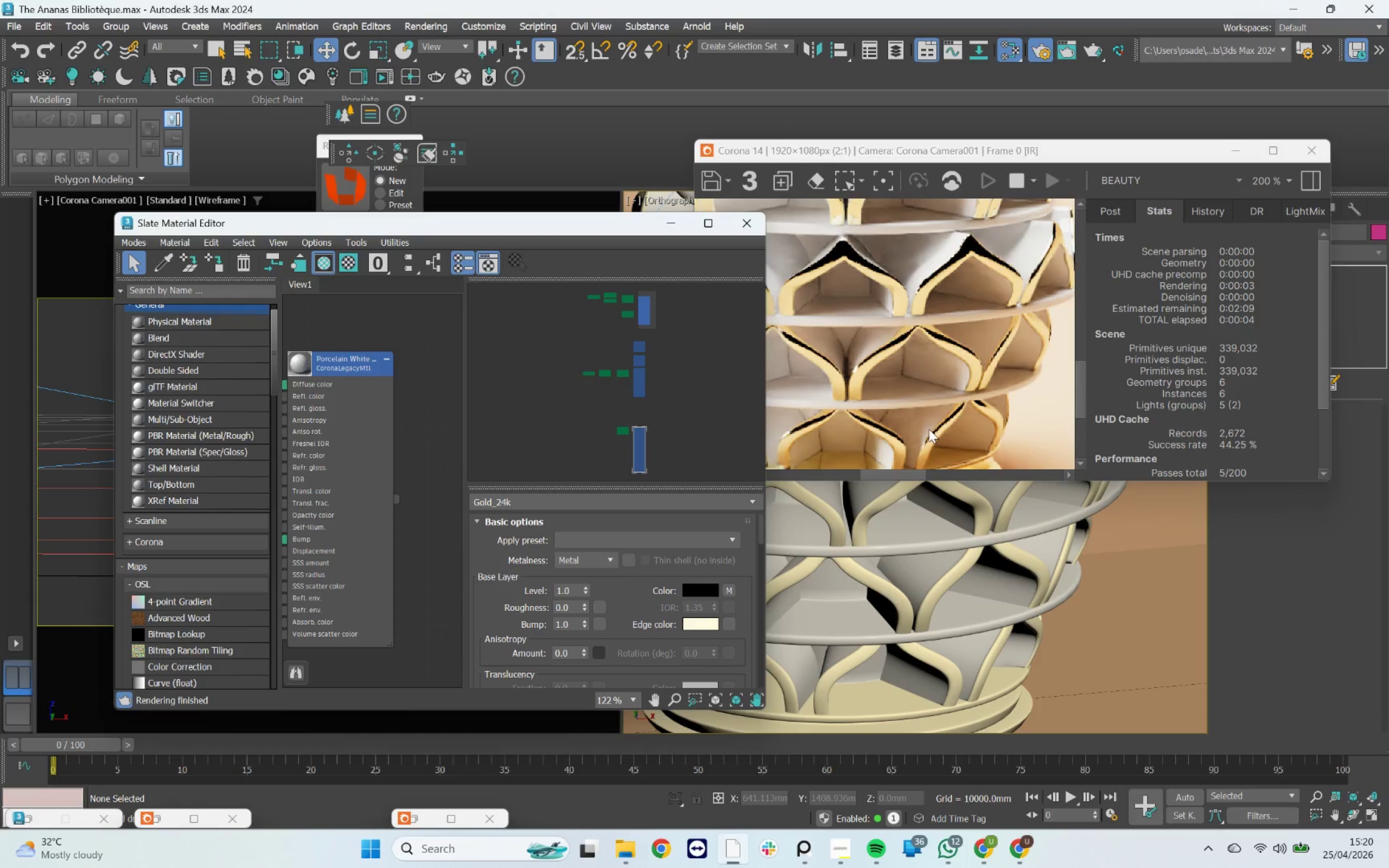 
scroll: coordinate [916, 404], scroll_direction: down, amount: 1.0
 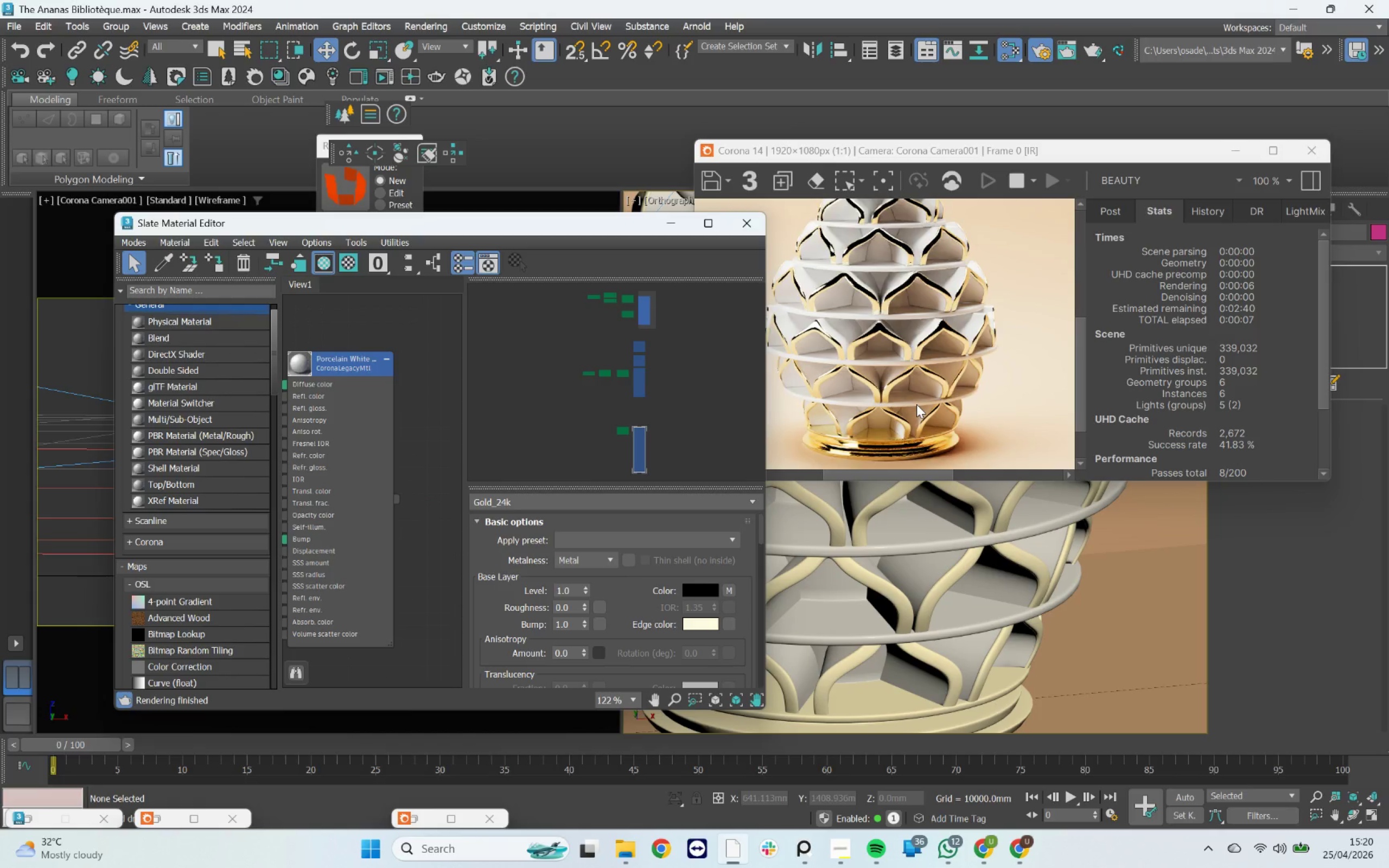 
scroll: coordinate [335, 411], scroll_direction: none, amount: 0.0
 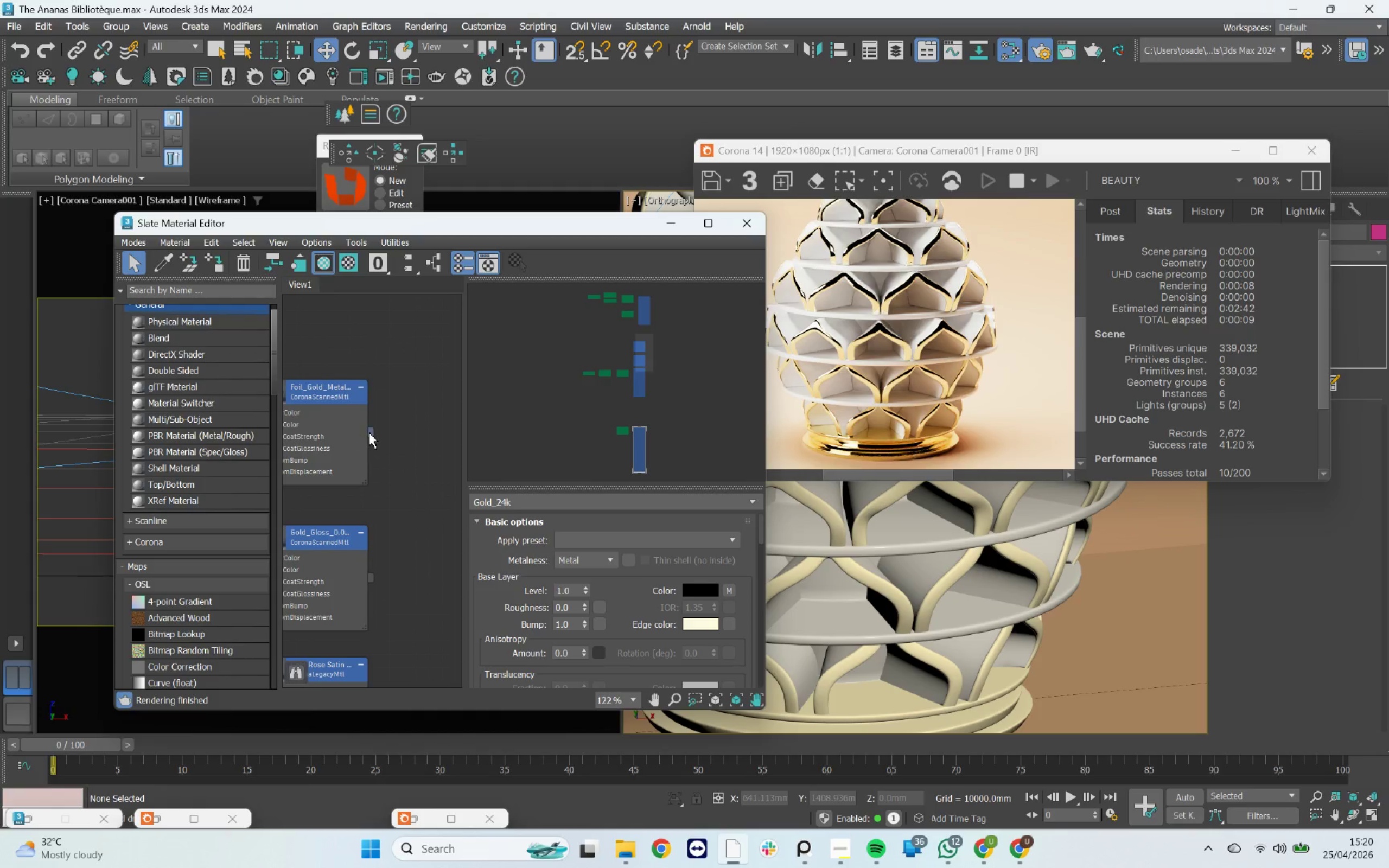 
left_click_drag(start_coordinate=[369, 432], to_coordinate=[845, 702])
 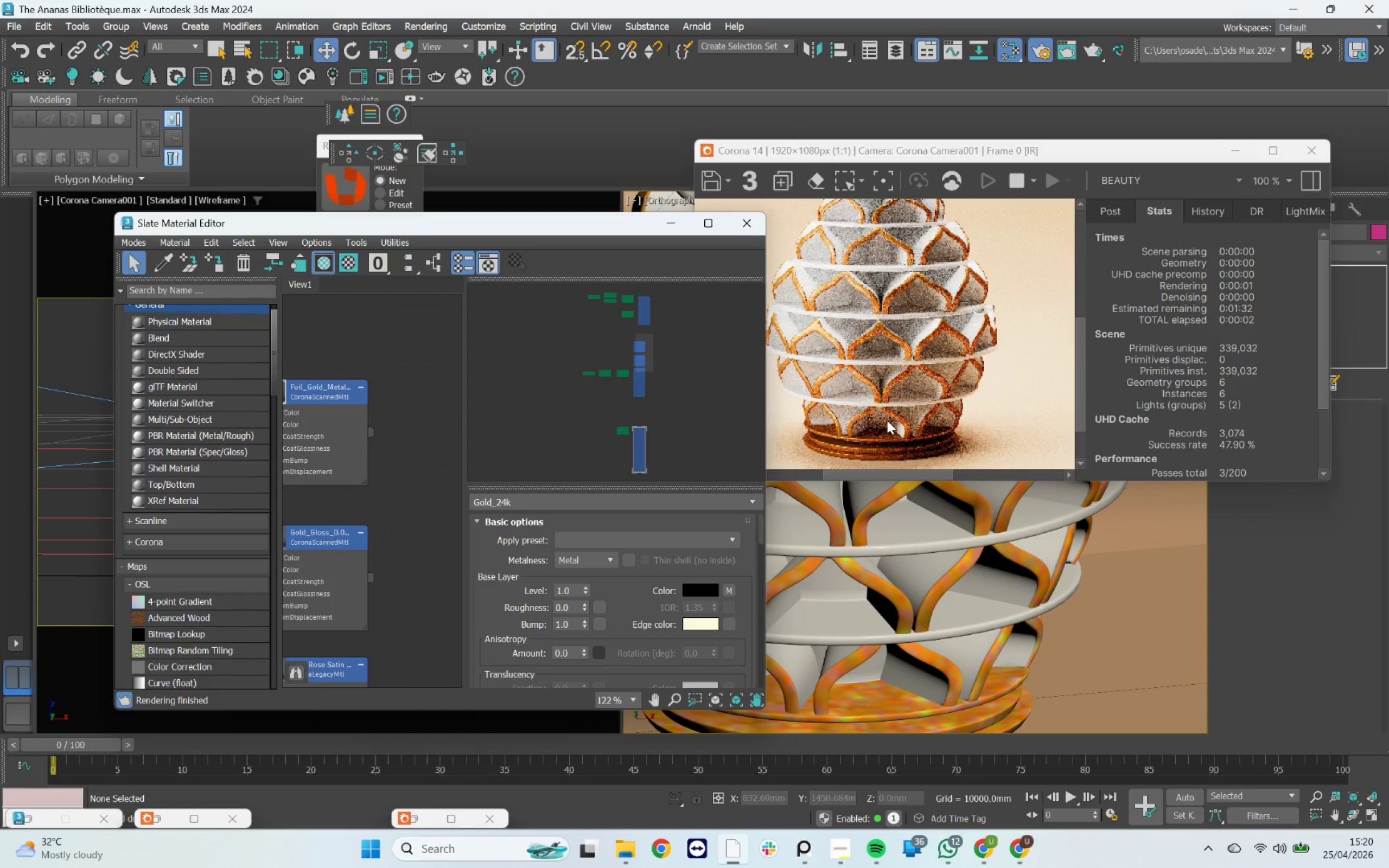 
scroll: coordinate [893, 380], scroll_direction: down, amount: 1.0
 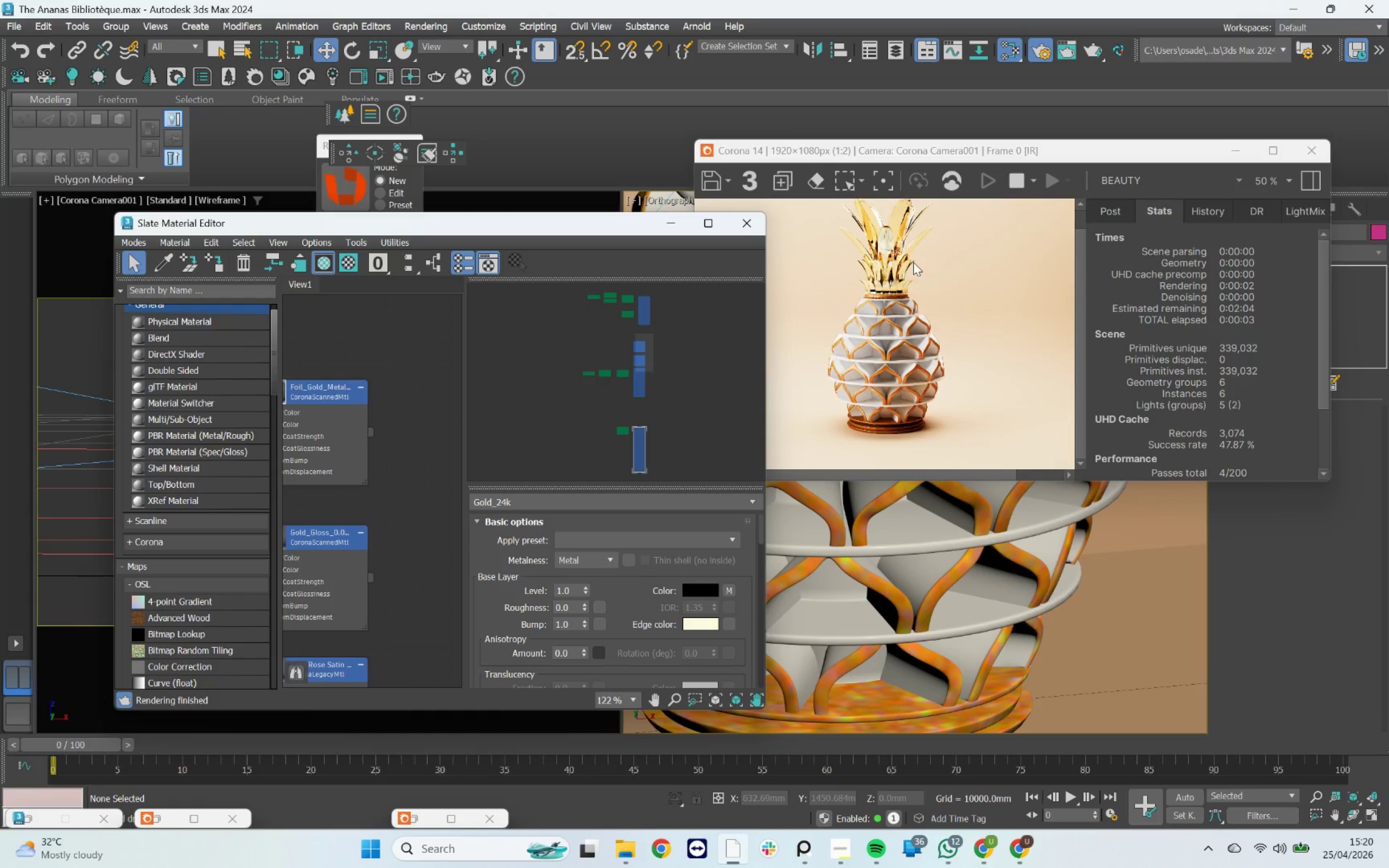 
scroll: coordinate [902, 261], scroll_direction: up, amount: 2.0
 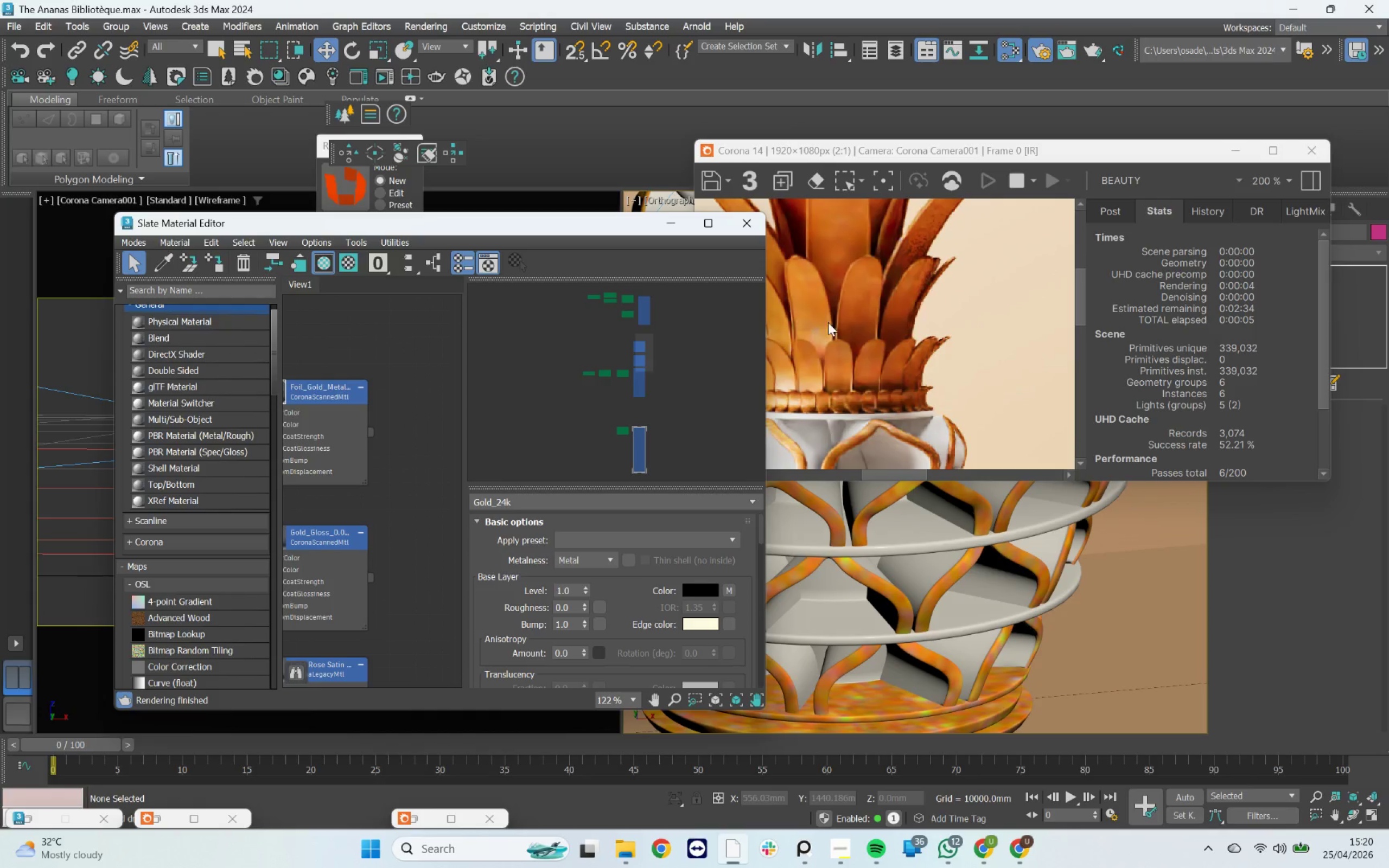 
scroll: coordinate [317, 470], scroll_direction: down, amount: 4.0
 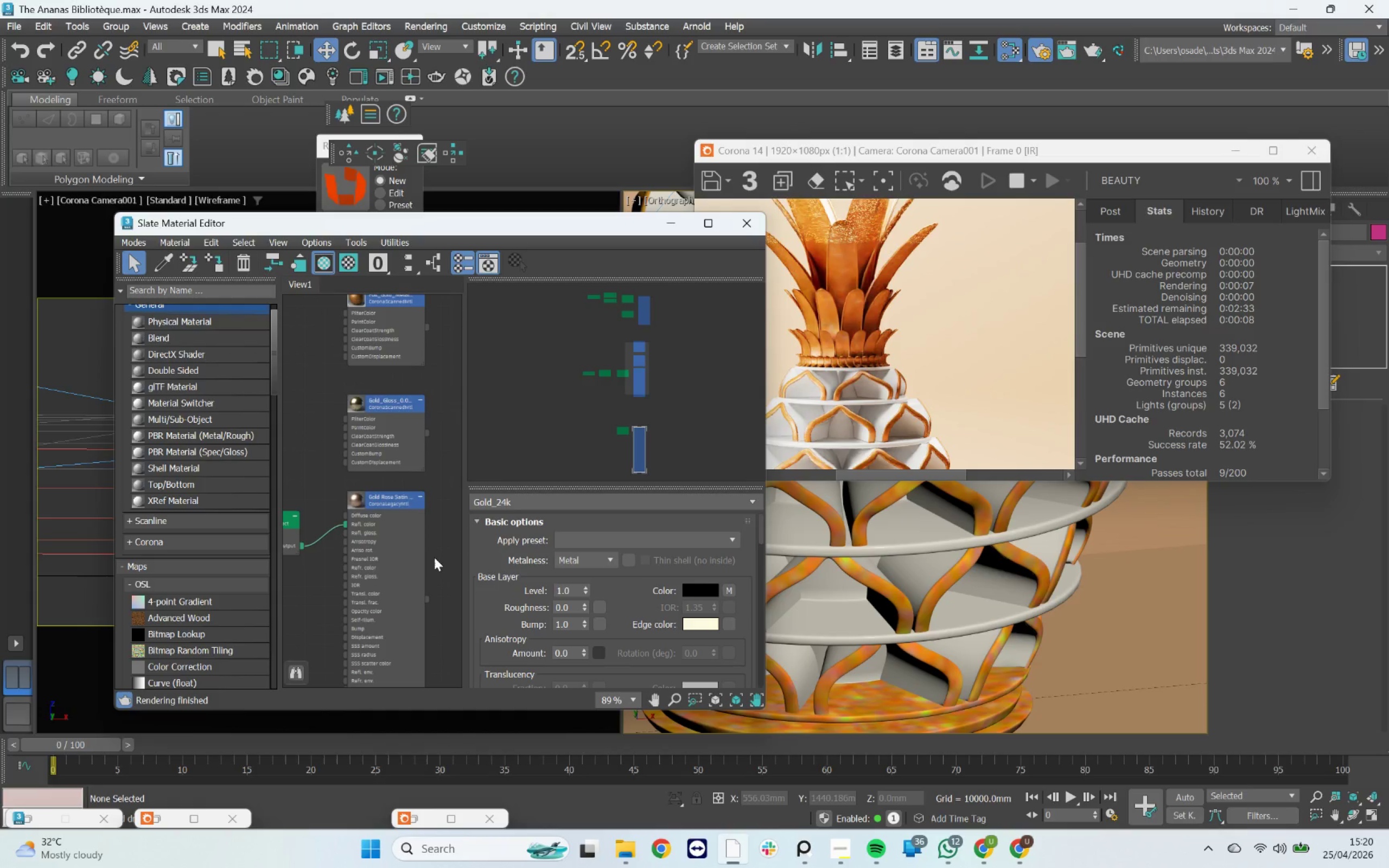 
left_click_drag(start_coordinate=[426, 599], to_coordinate=[869, 722])
 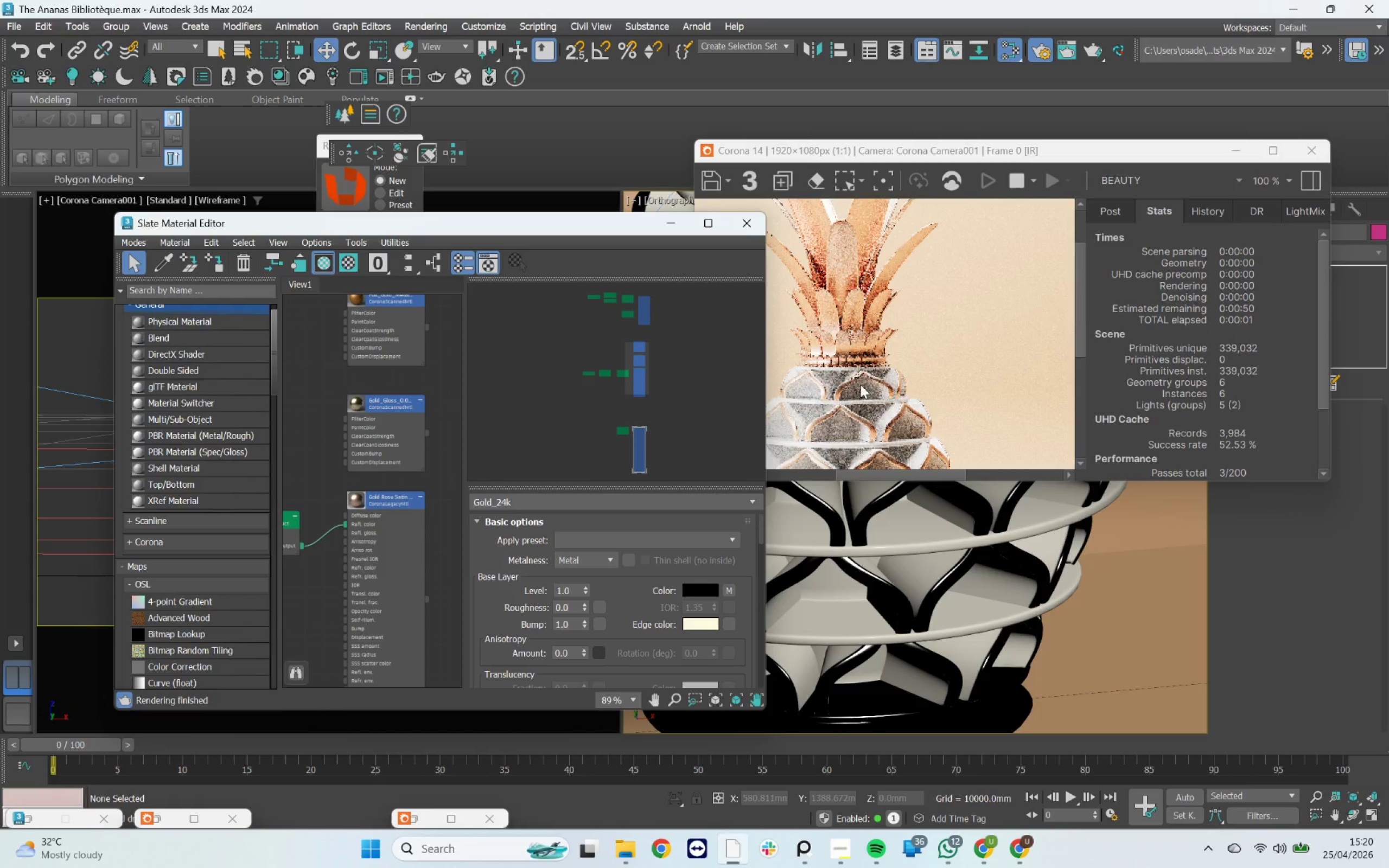 
scroll: coordinate [388, 522], scroll_direction: down, amount: 6.0
 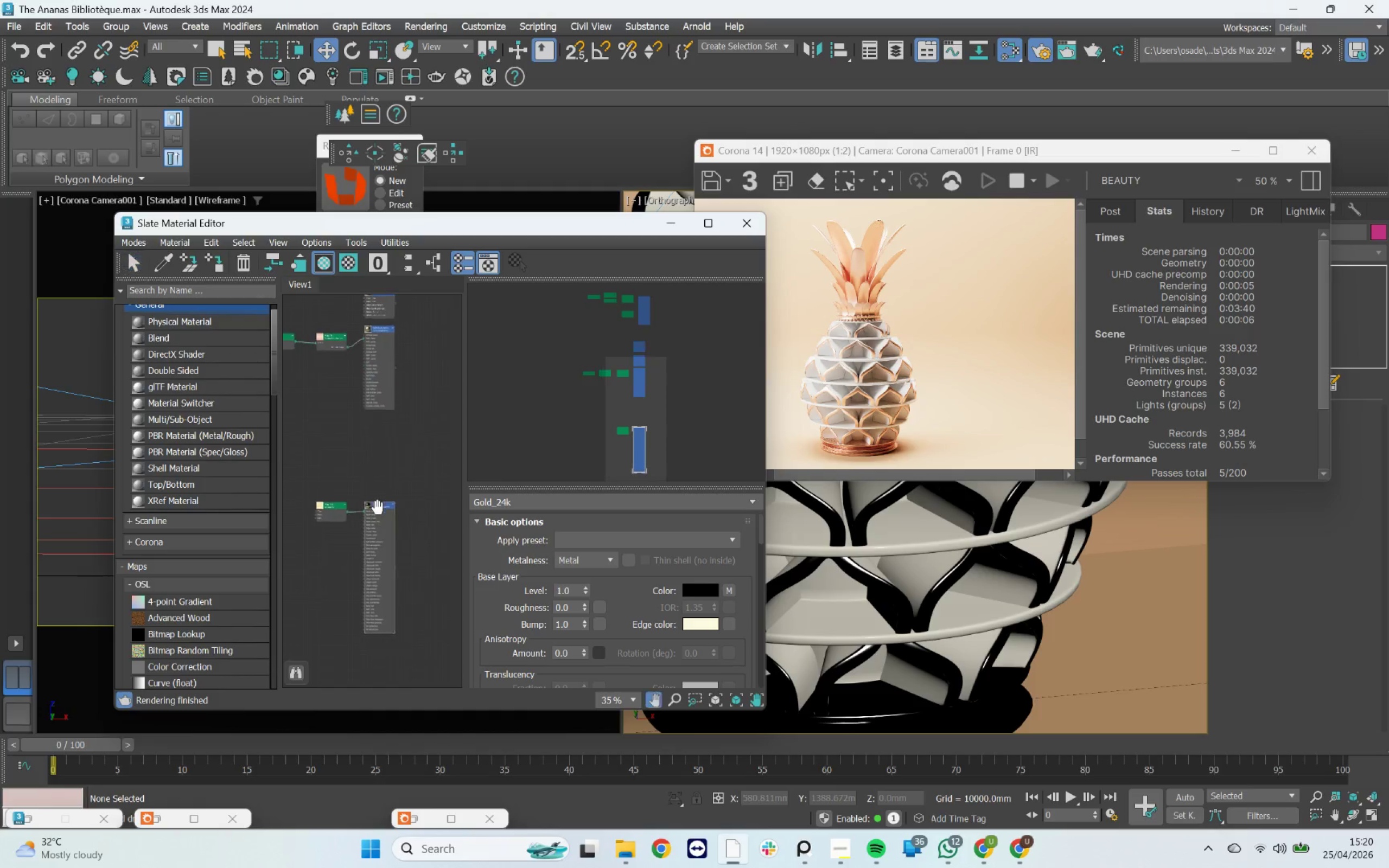 
left_click([330, 507])
 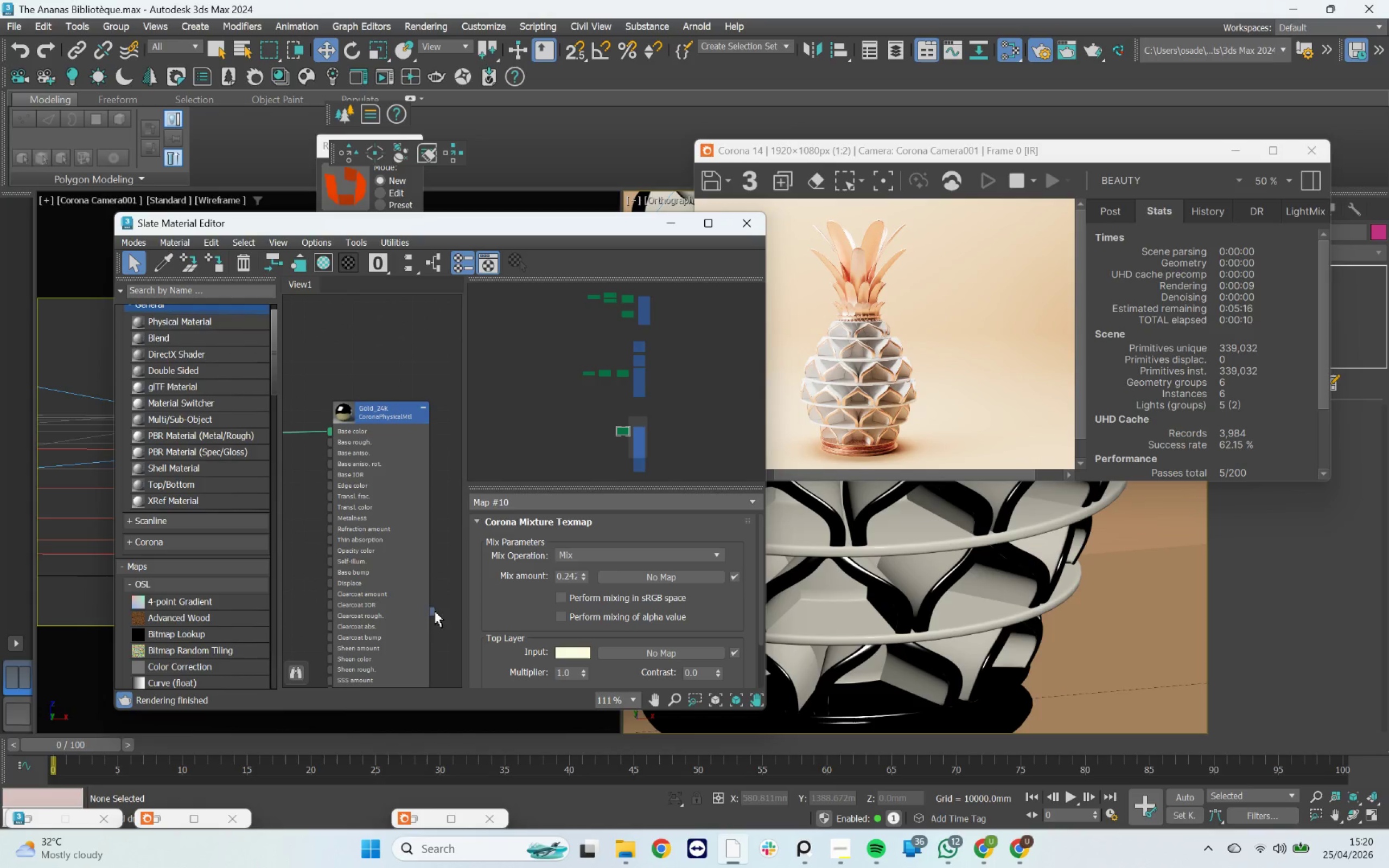 
scroll: coordinate [330, 507], scroll_direction: up, amount: 7.0
 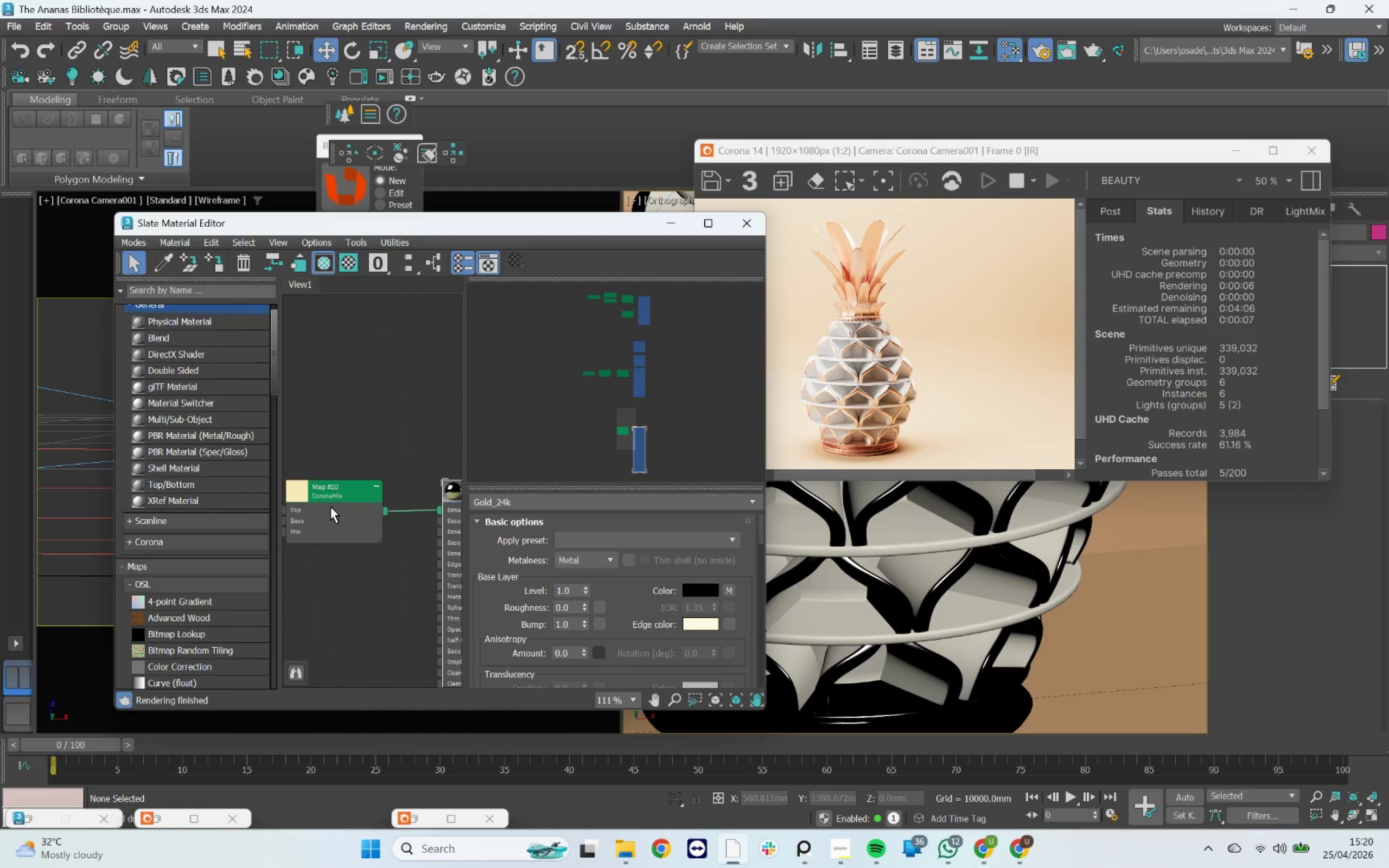 
left_click([430, 609])
 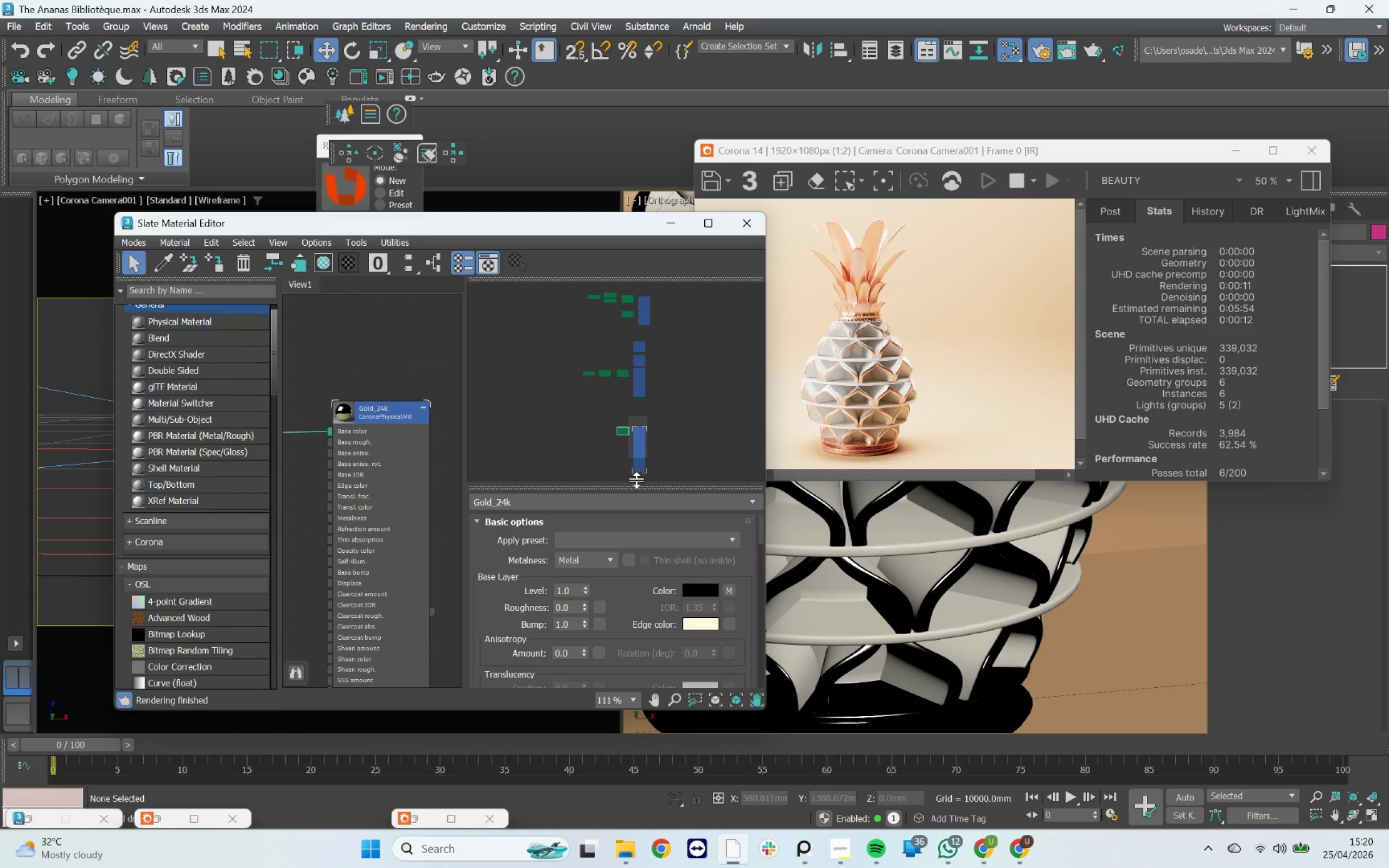 
scroll: coordinate [857, 450], scroll_direction: up, amount: 5.0
 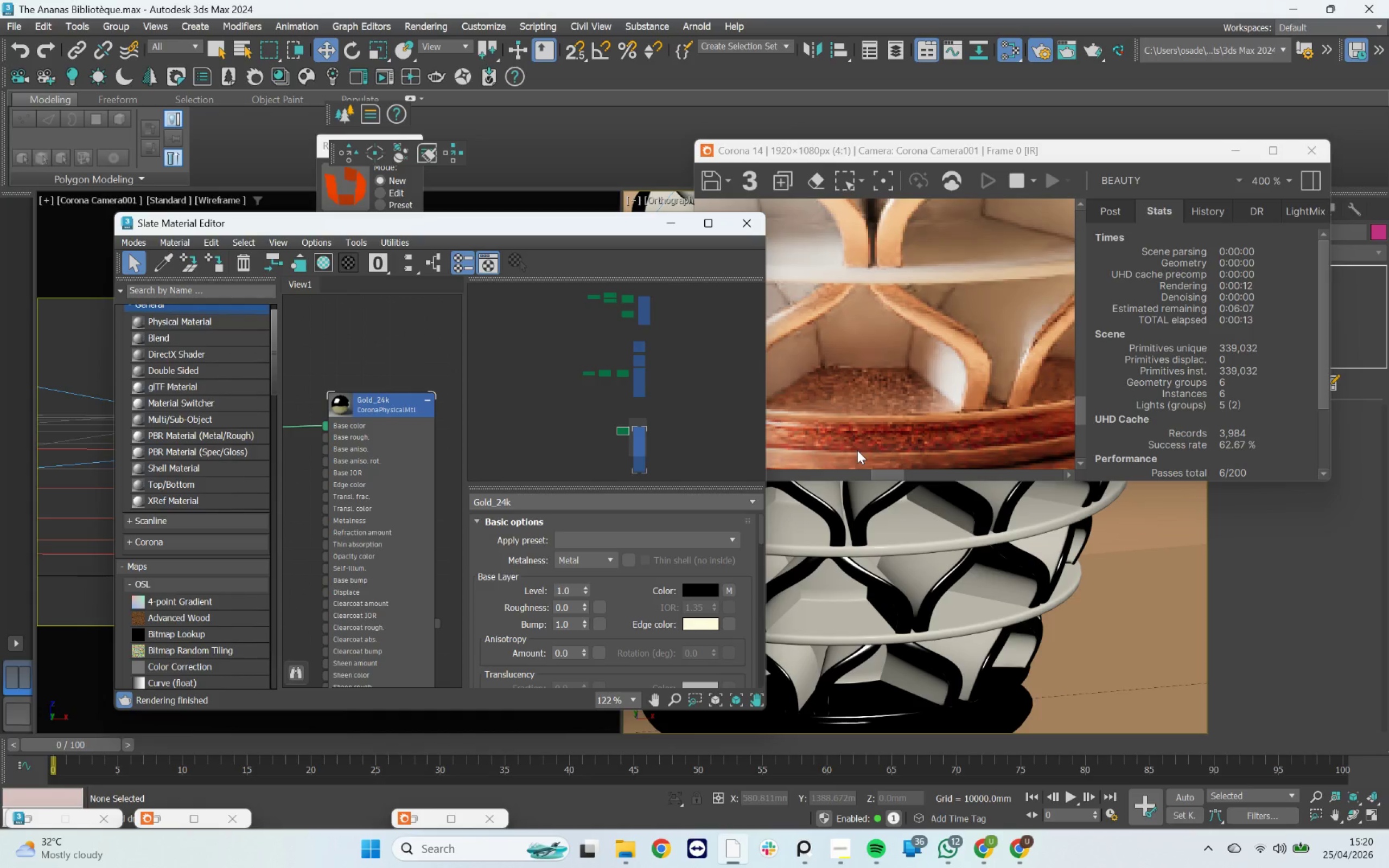 
scroll: coordinate [389, 462], scroll_direction: down, amount: 8.0
 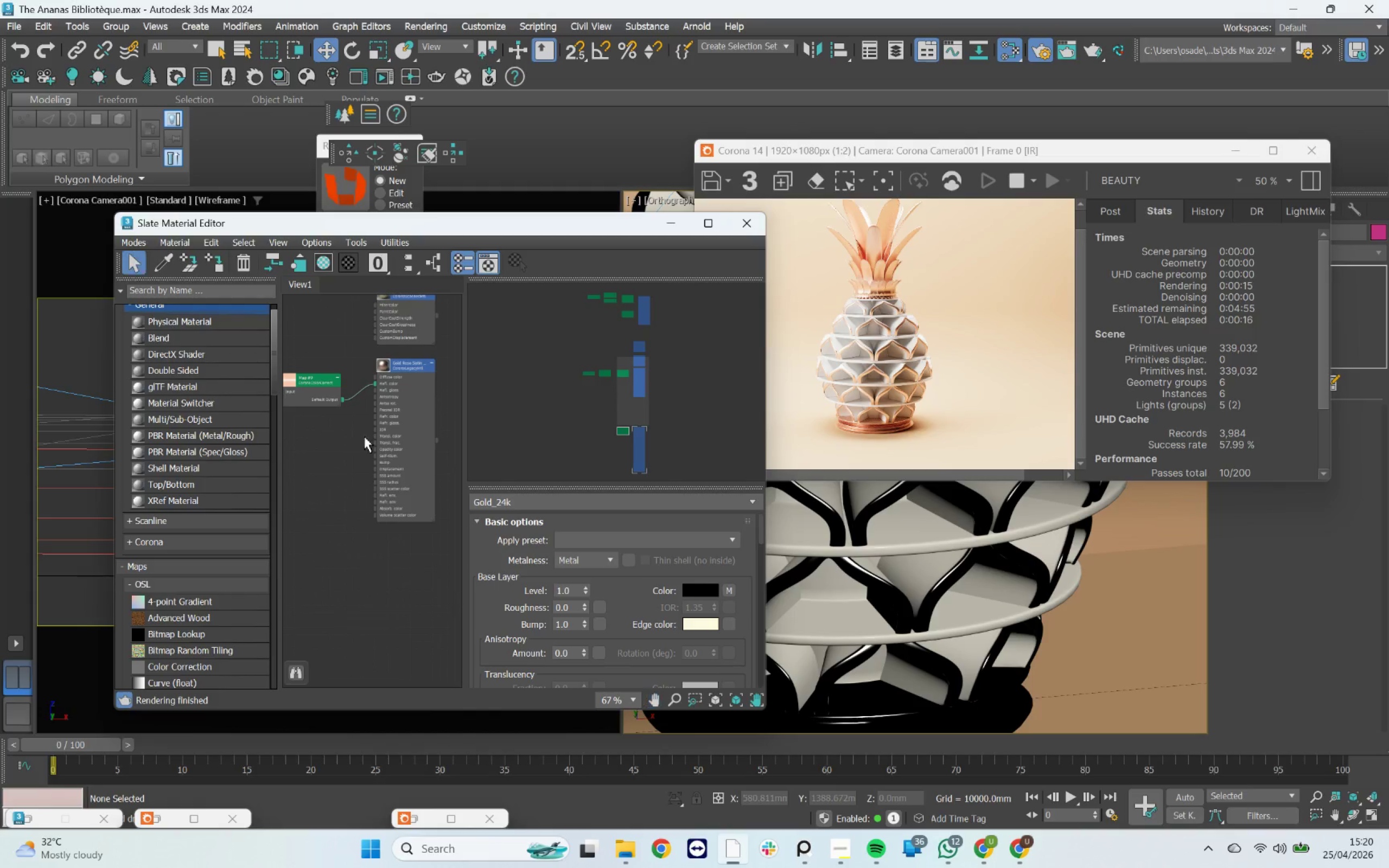 
scroll: coordinate [403, 368], scroll_direction: up, amount: 2.0
 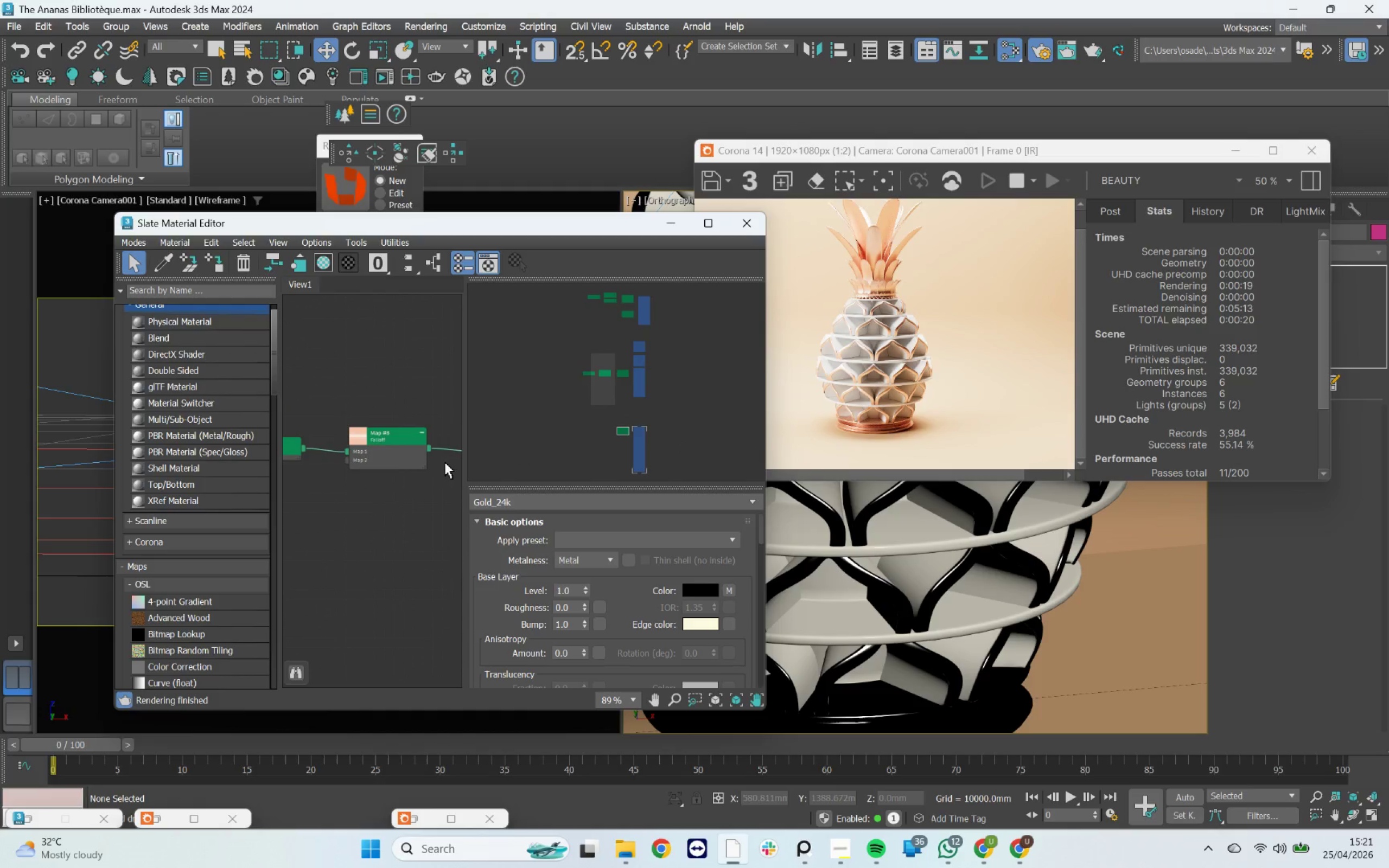 
left_click([400, 476])
 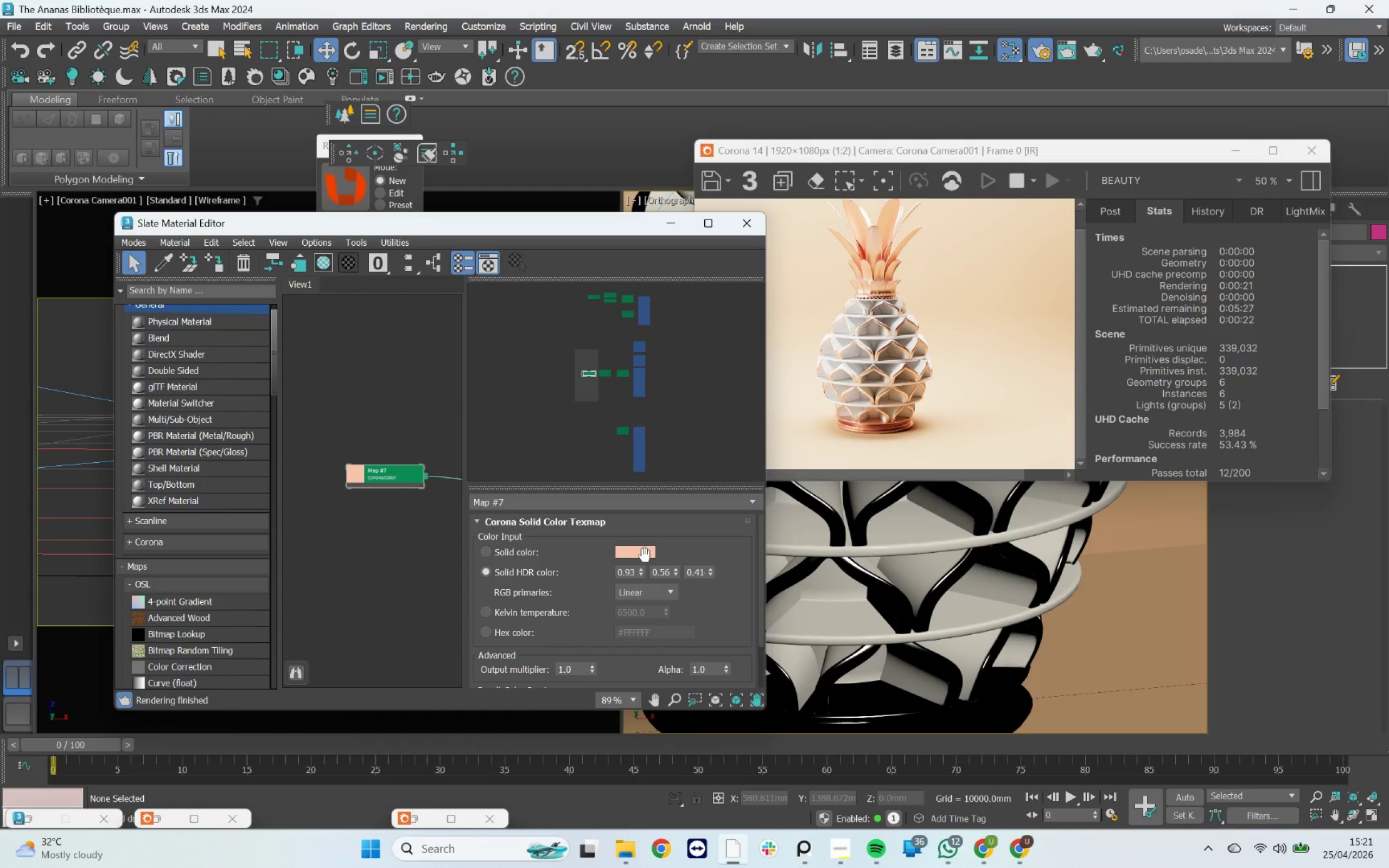 
left_click([641, 556])
 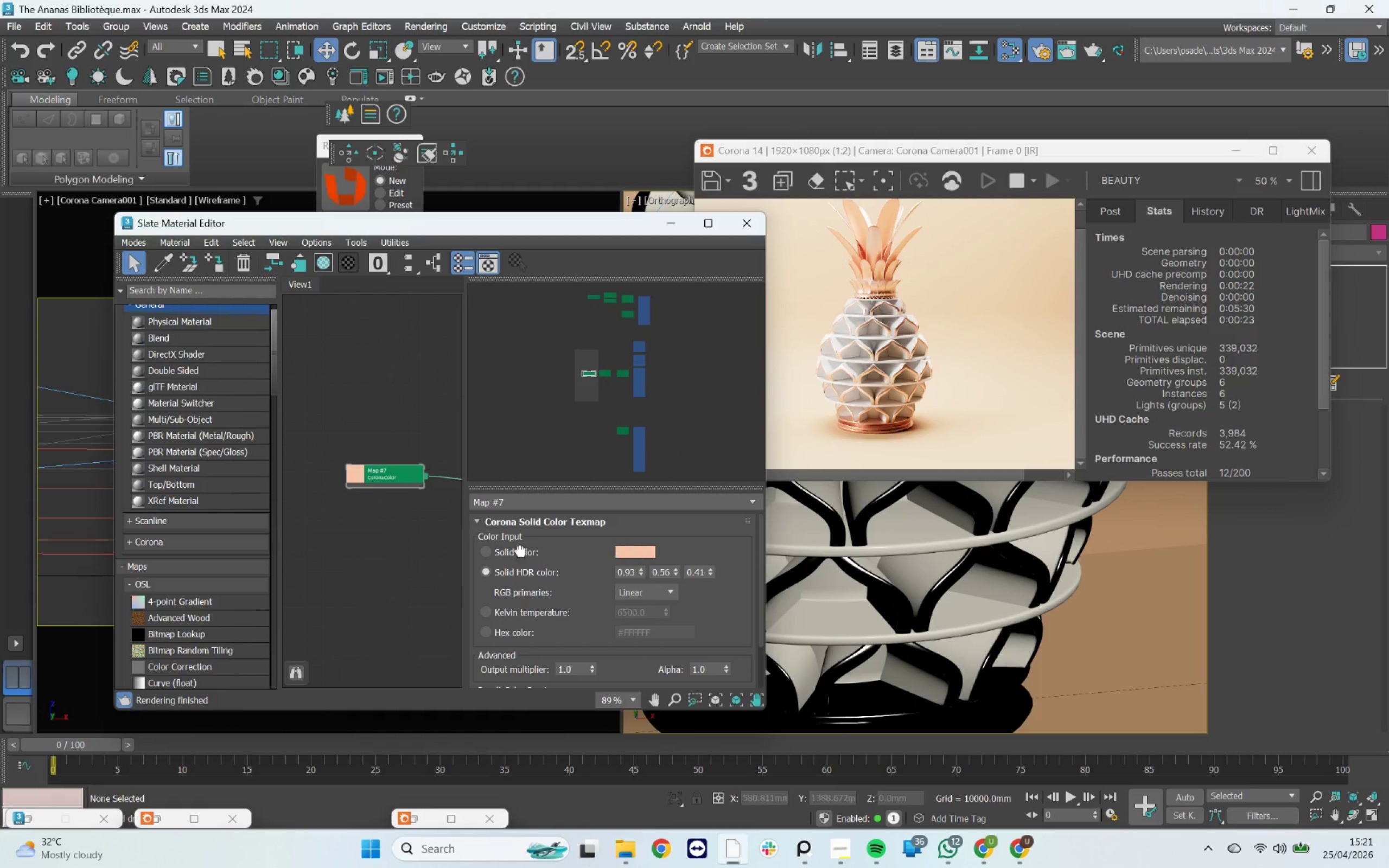 
left_click([389, 522])
 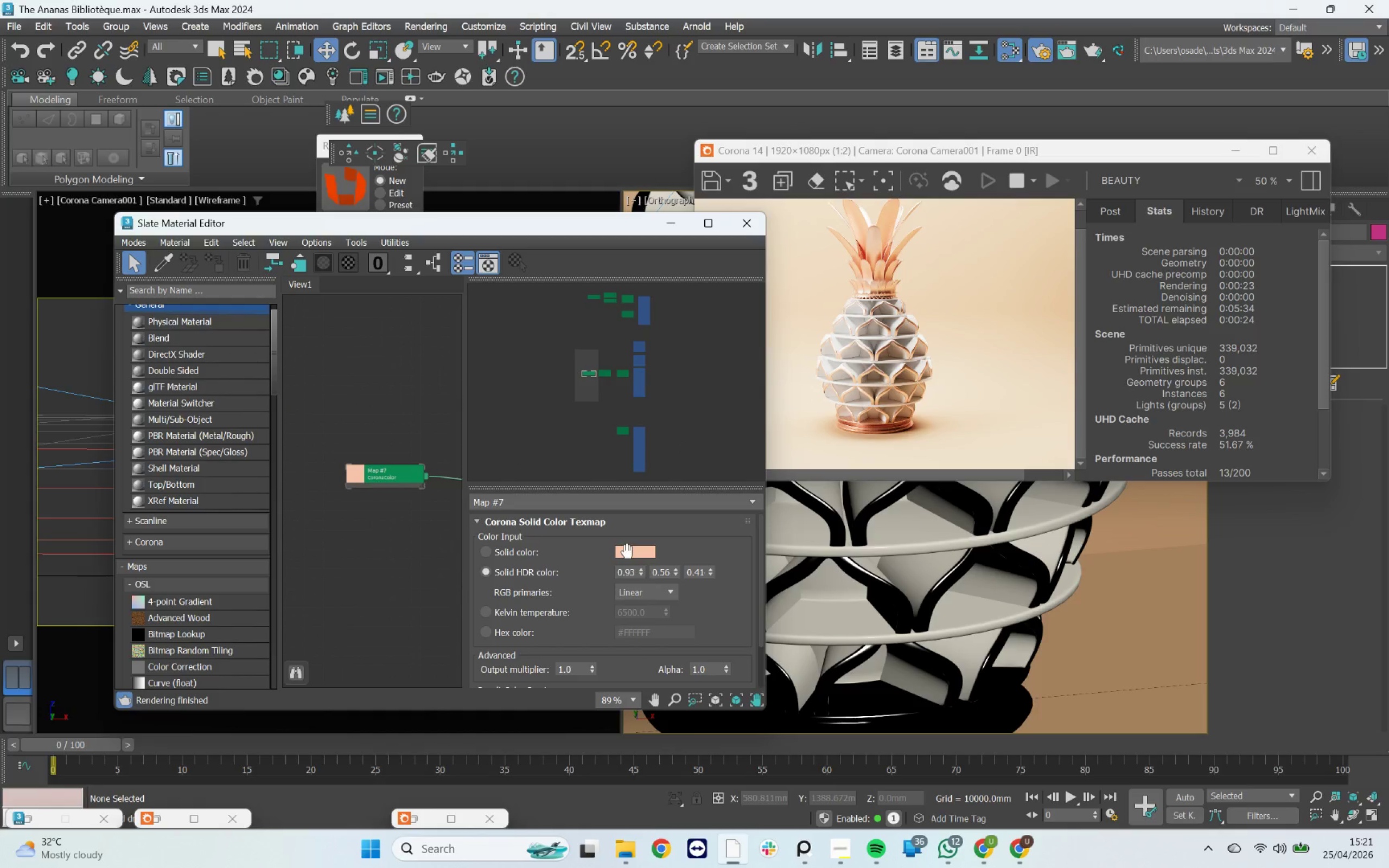 
double_click([628, 552])
 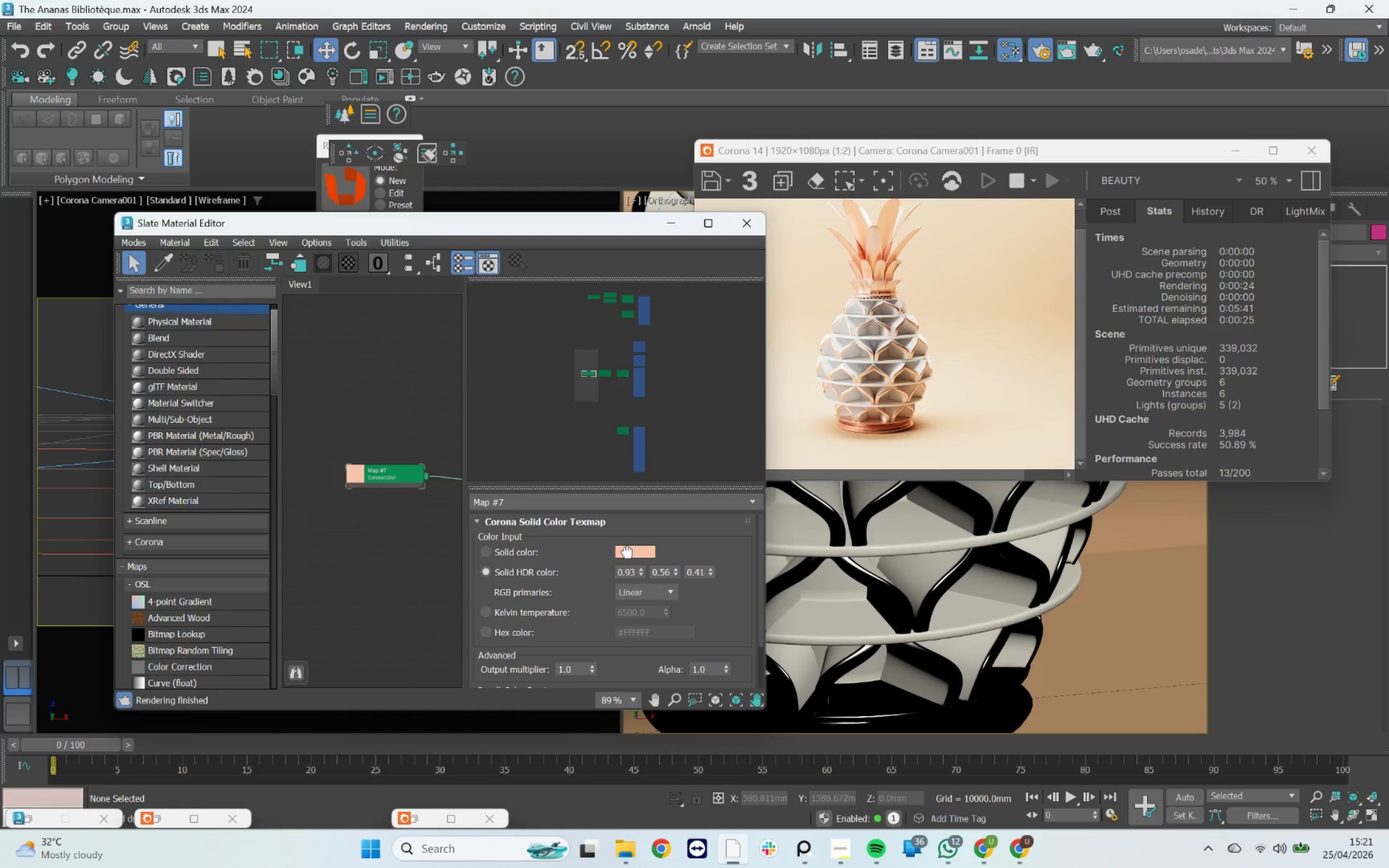 
left_click([628, 552])
 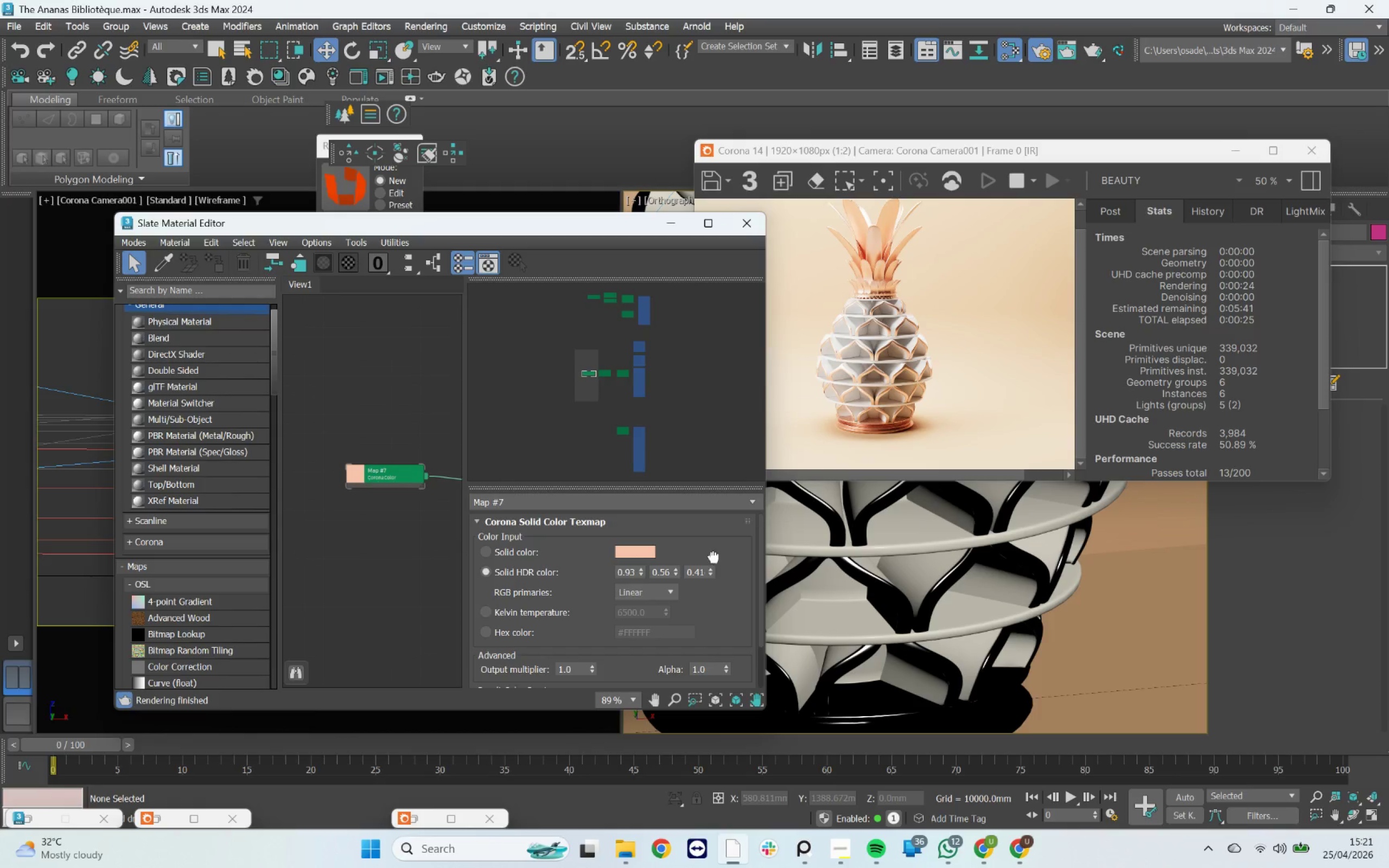 
scroll: coordinate [721, 558], scroll_direction: down, amount: 4.0
 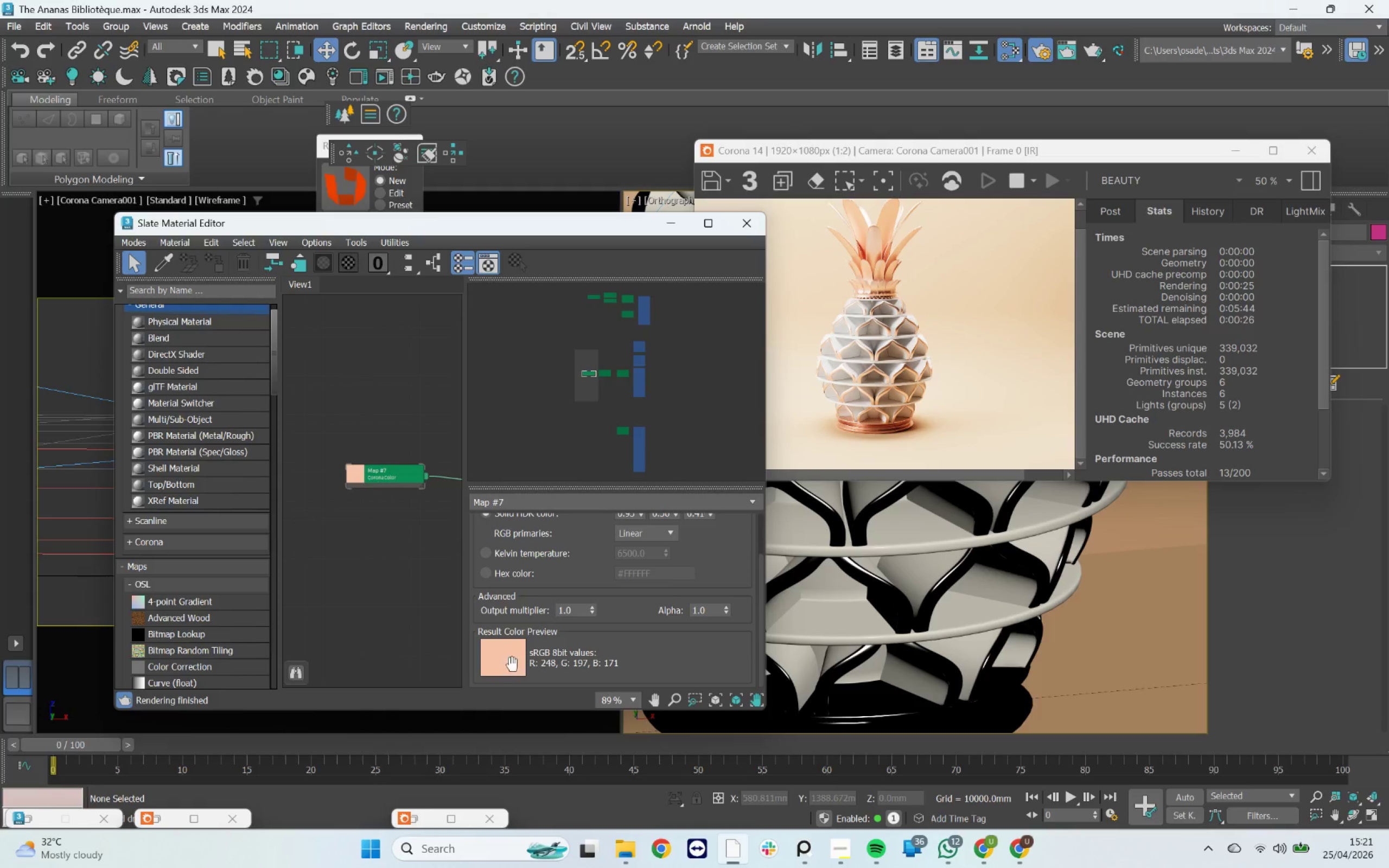 
double_click([513, 665])
 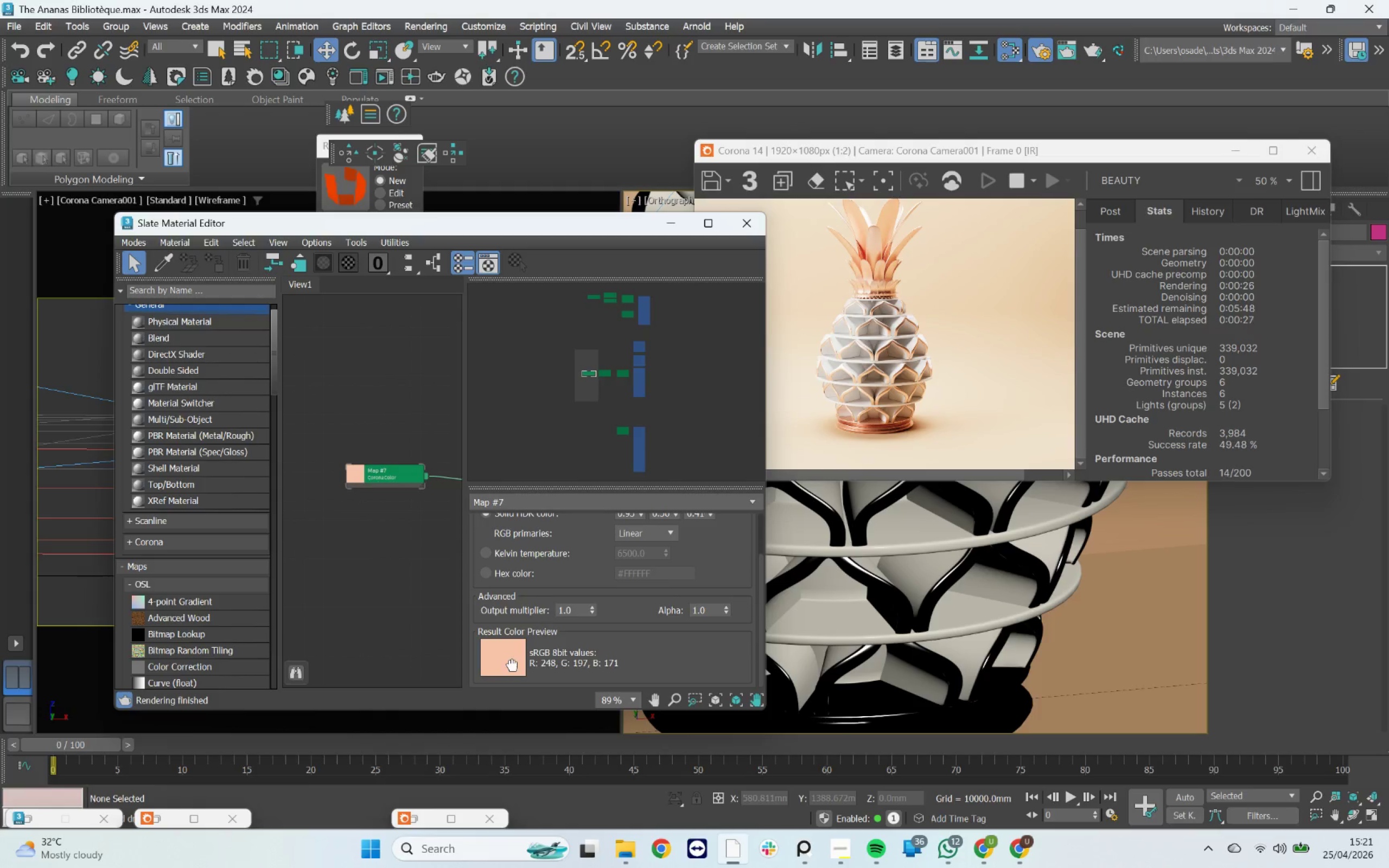 
triple_click([513, 665])
 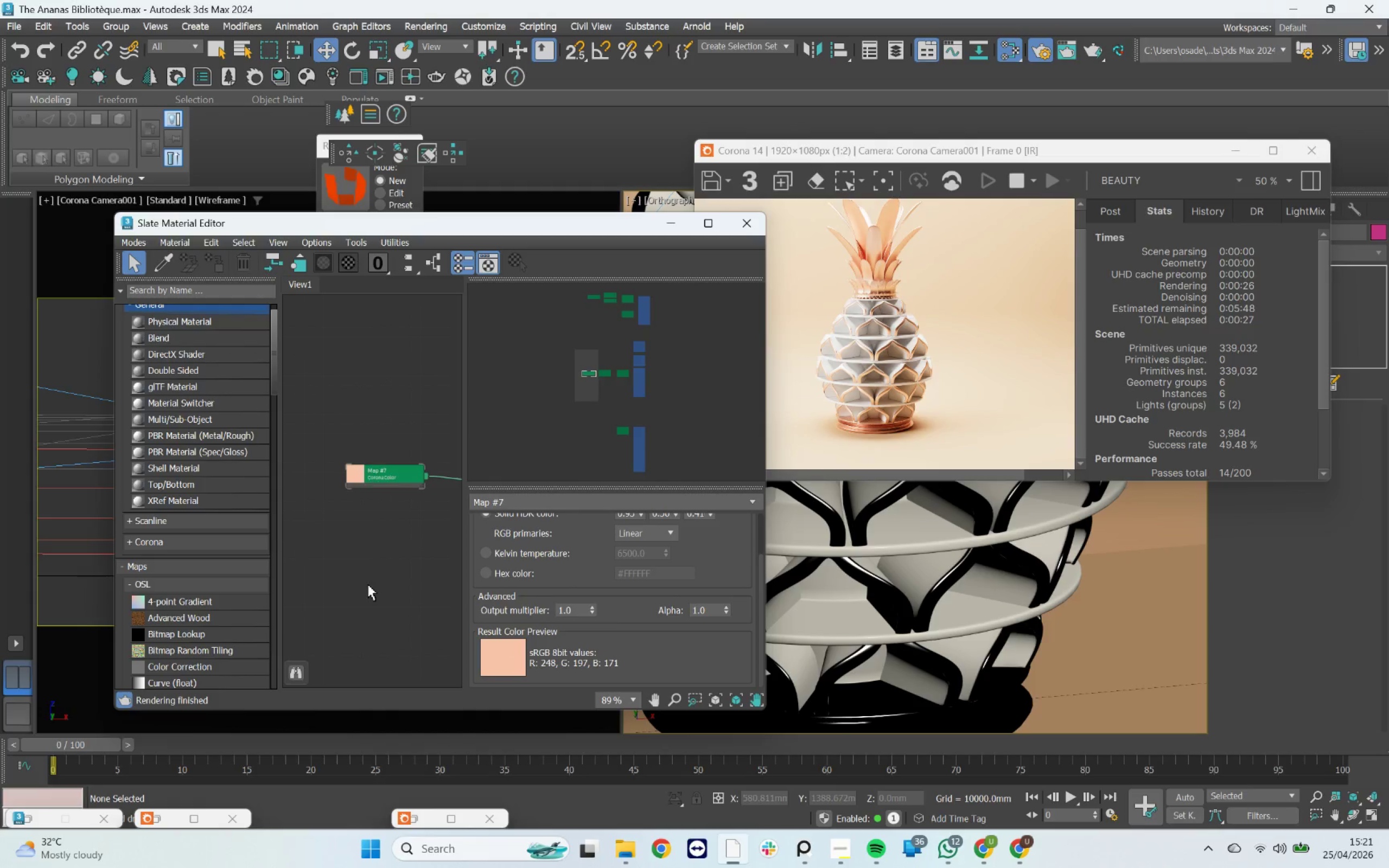 
scroll: coordinate [364, 583], scroll_direction: down, amount: 4.0
 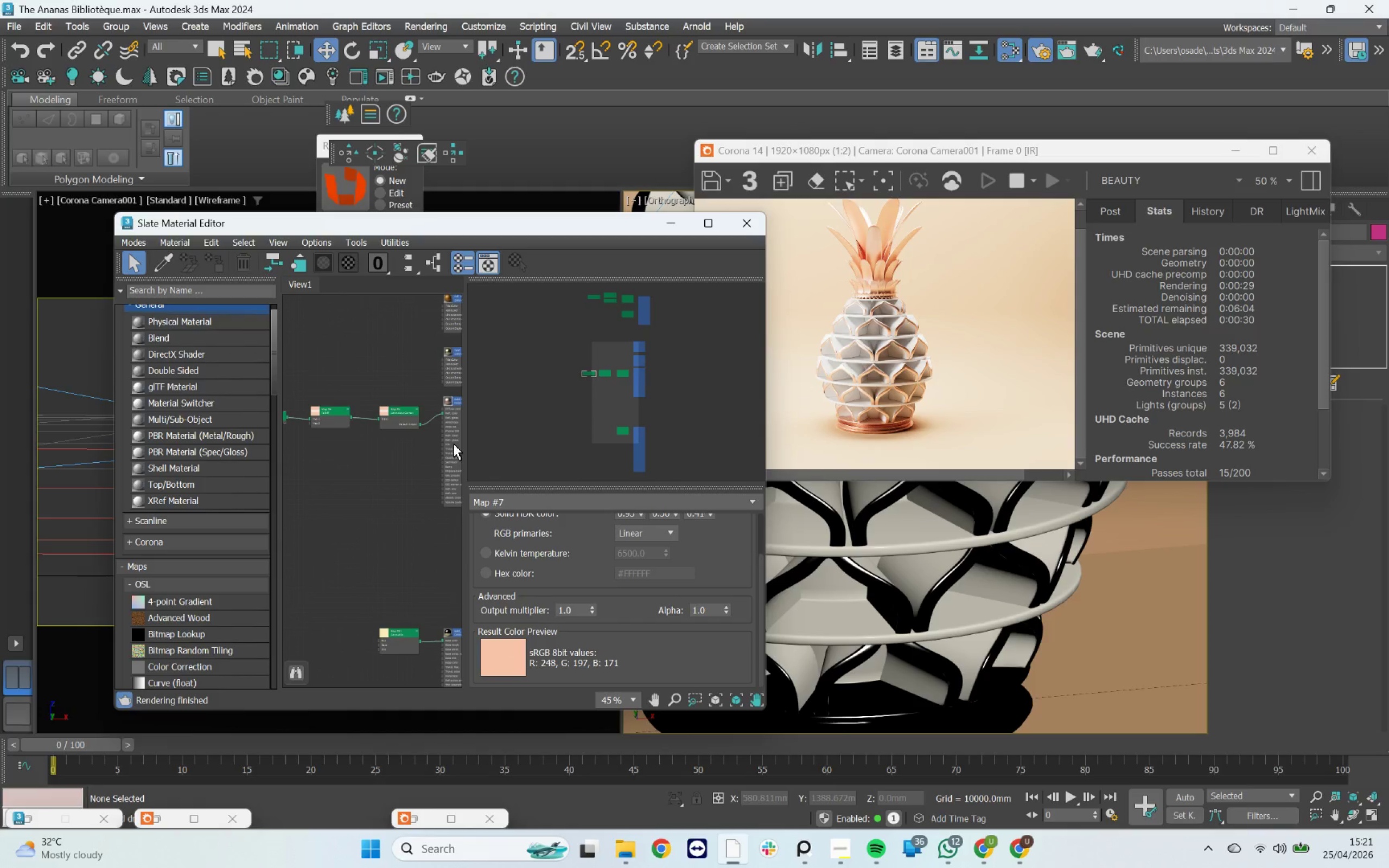 
left_click([377, 474])
 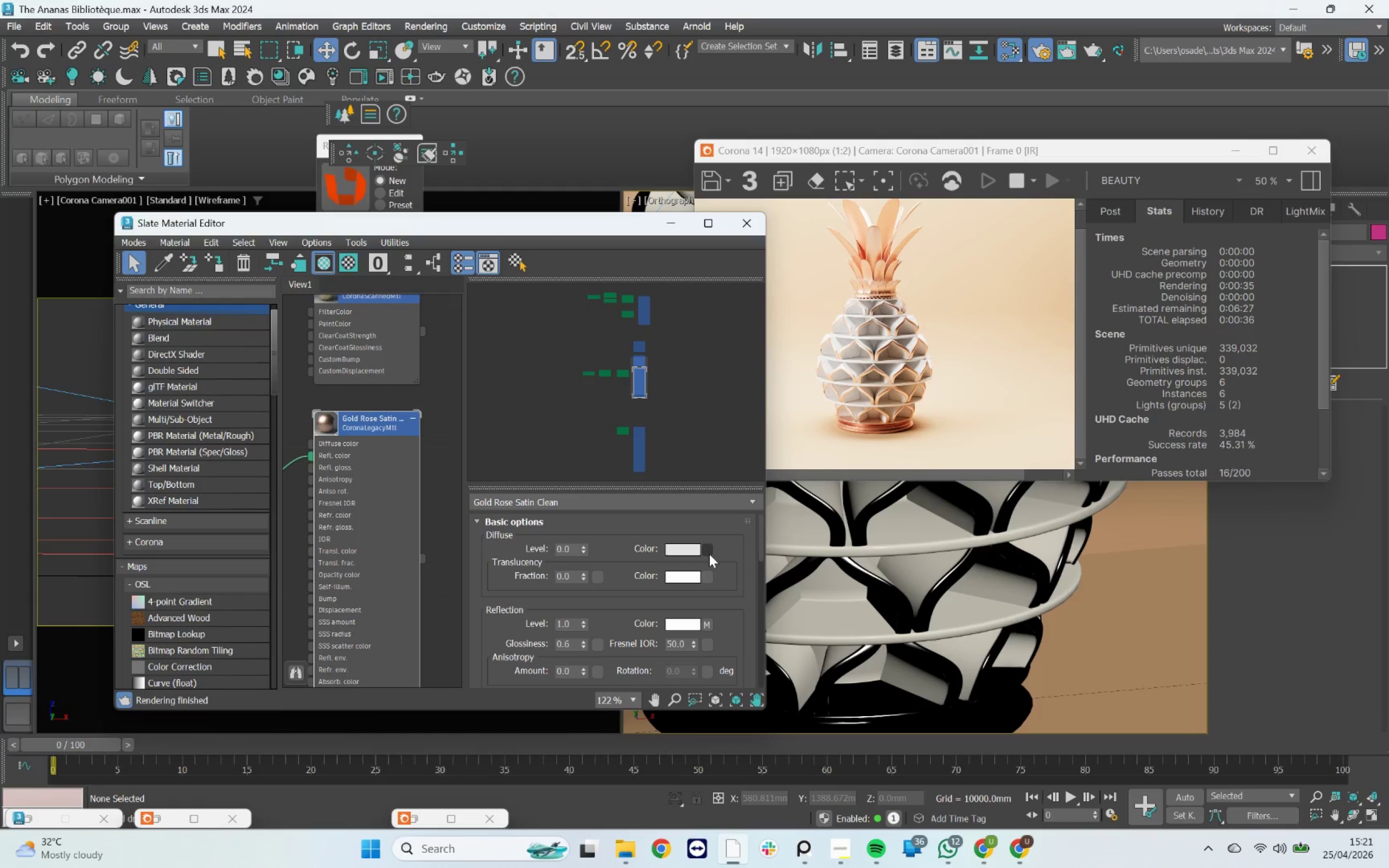 
scroll: coordinate [346, 459], scroll_direction: up, amount: 7.0
 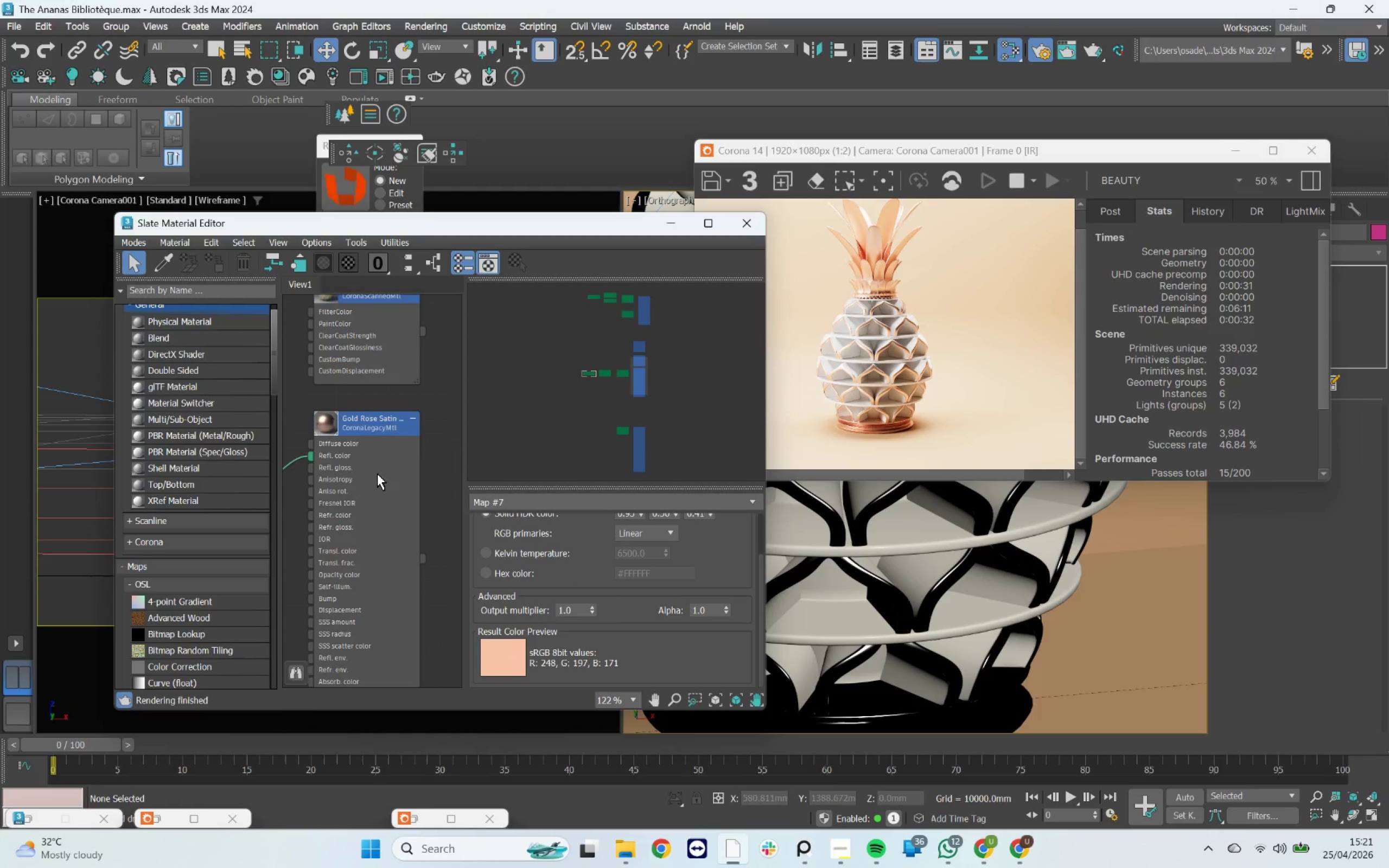 
wait(5.83)
 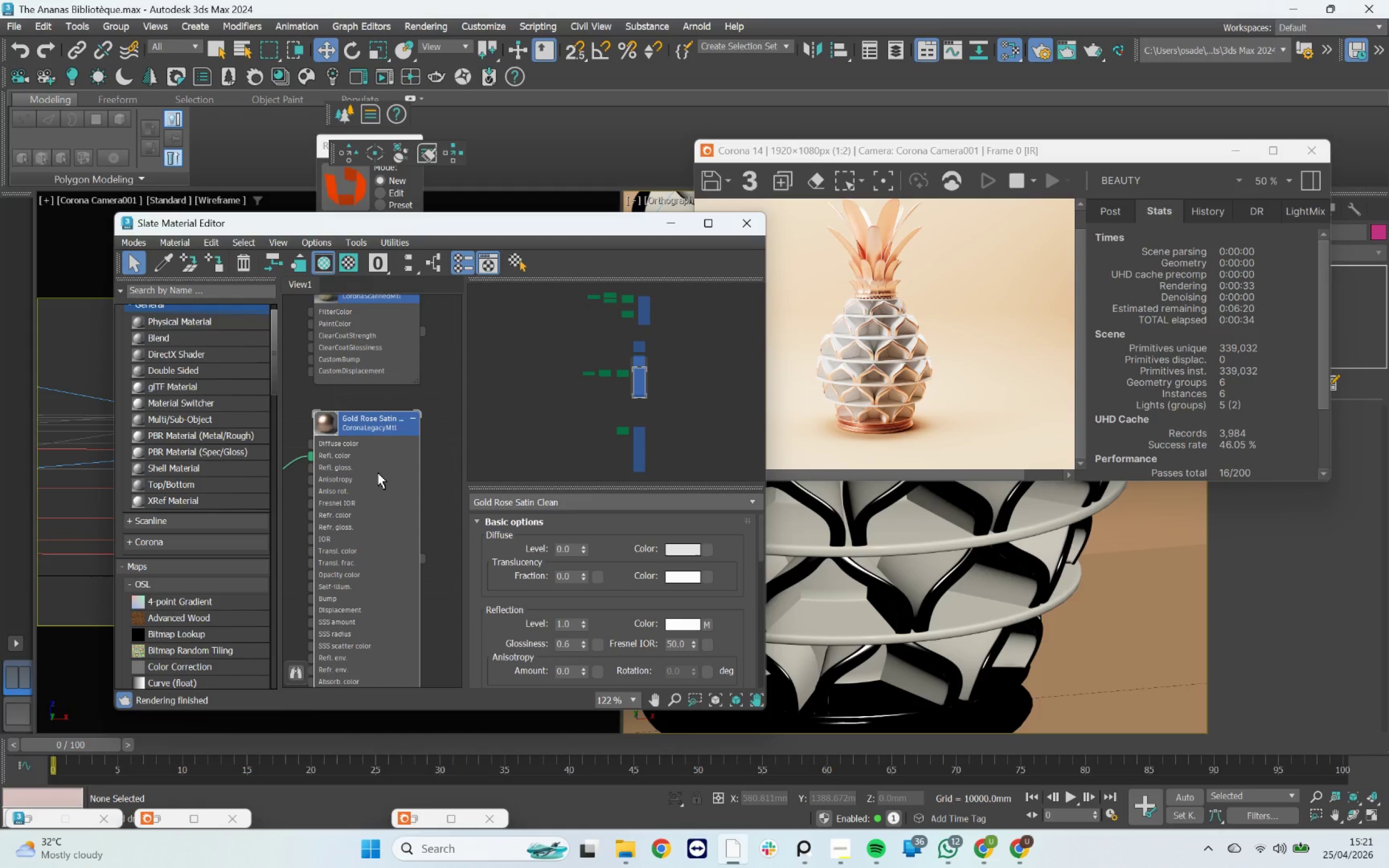 
scroll: coordinate [871, 288], scroll_direction: up, amount: 3.0
 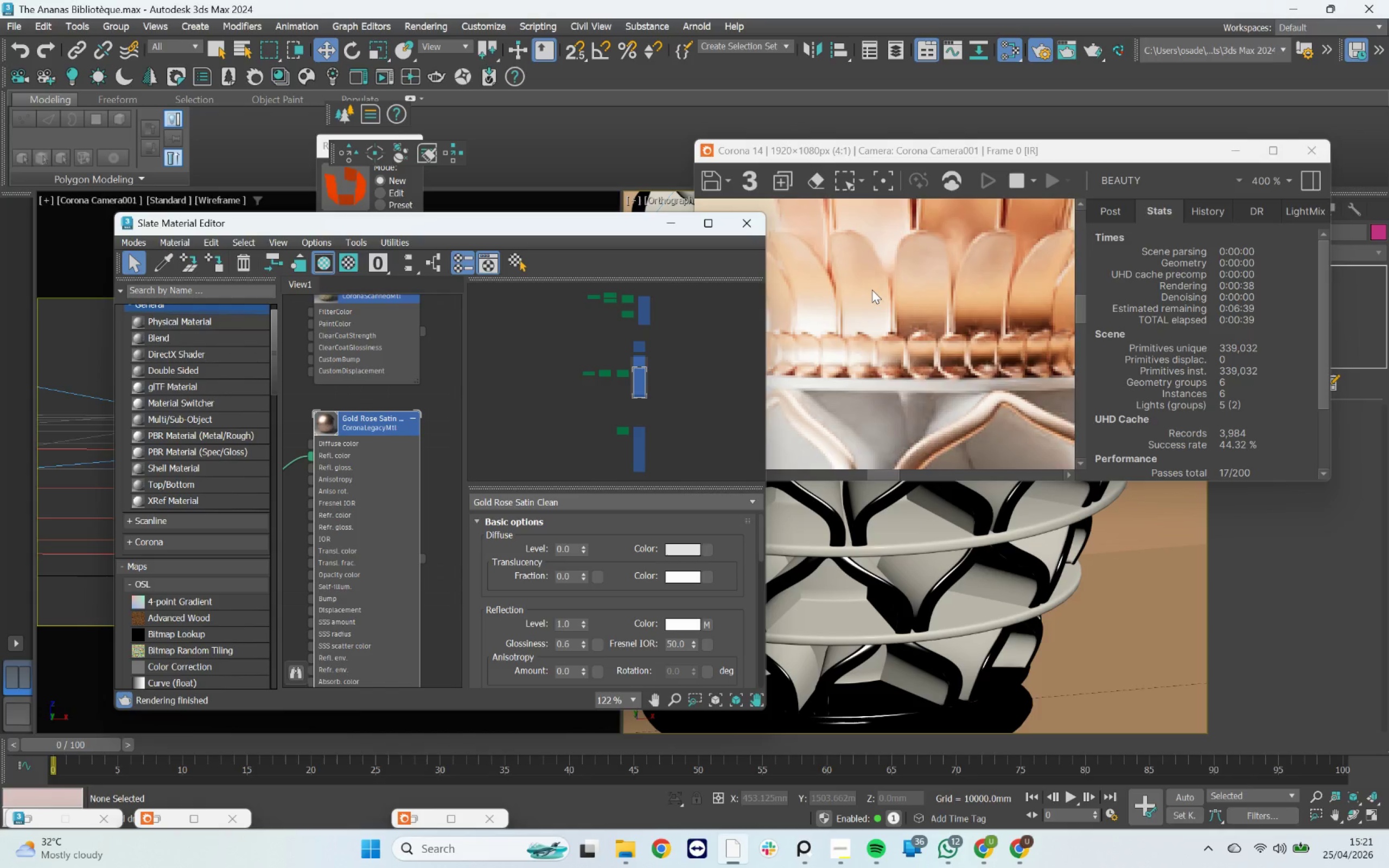 
scroll: coordinate [872, 290], scroll_direction: down, amount: 1.0
 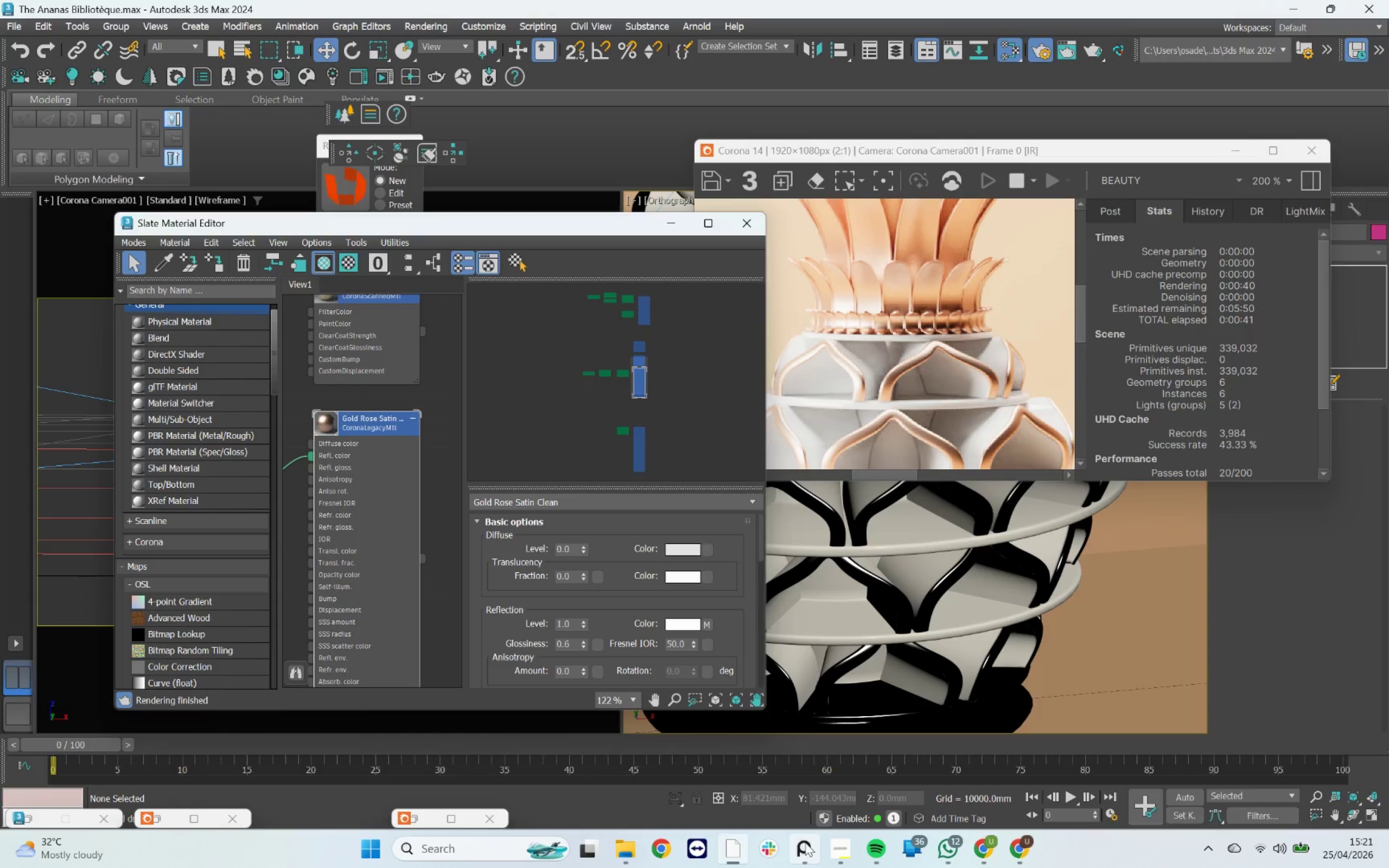 
scroll: coordinate [658, 500], scroll_direction: up, amount: 5.0
 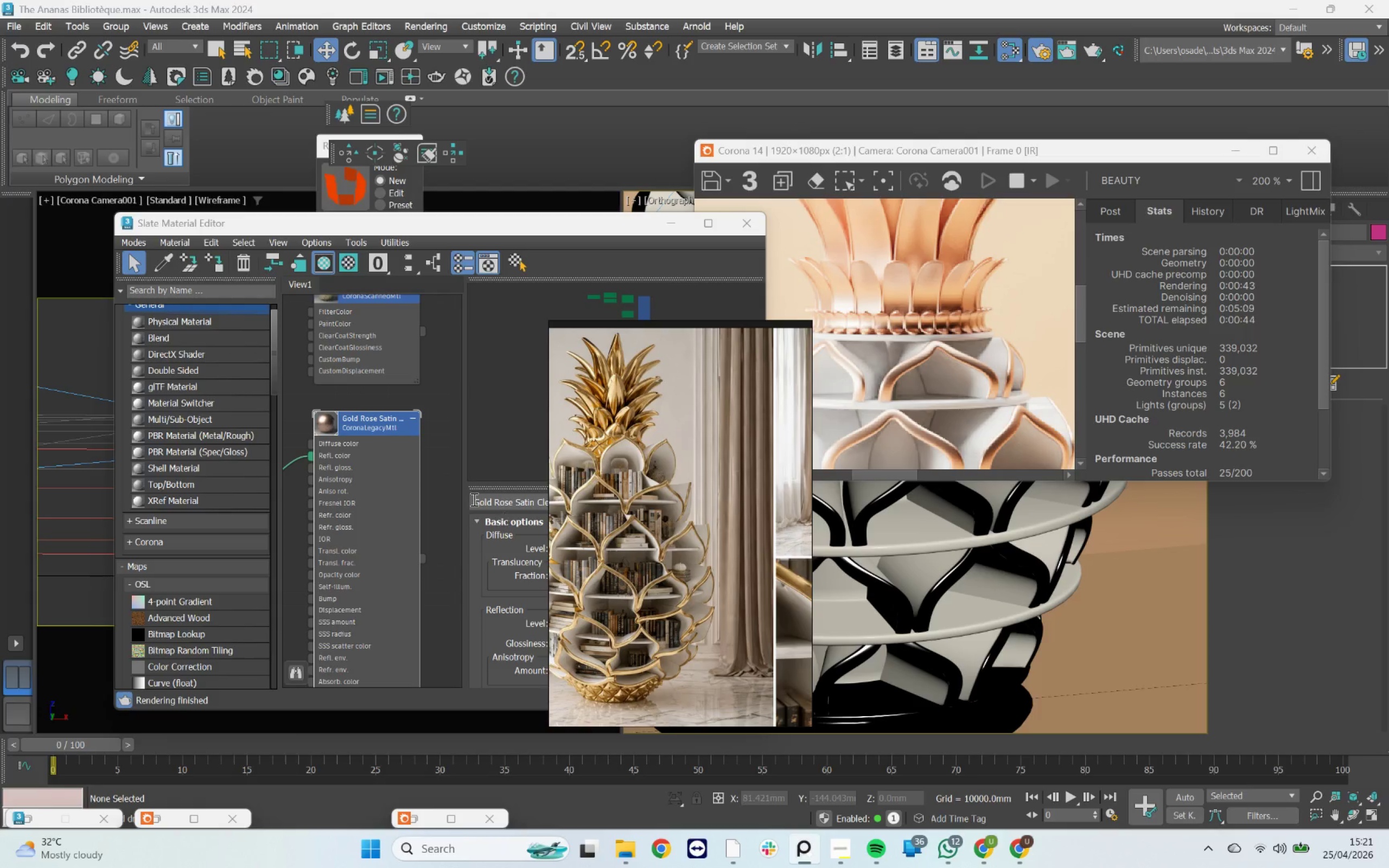 
scroll: coordinate [414, 588], scroll_direction: down, amount: 1.0
 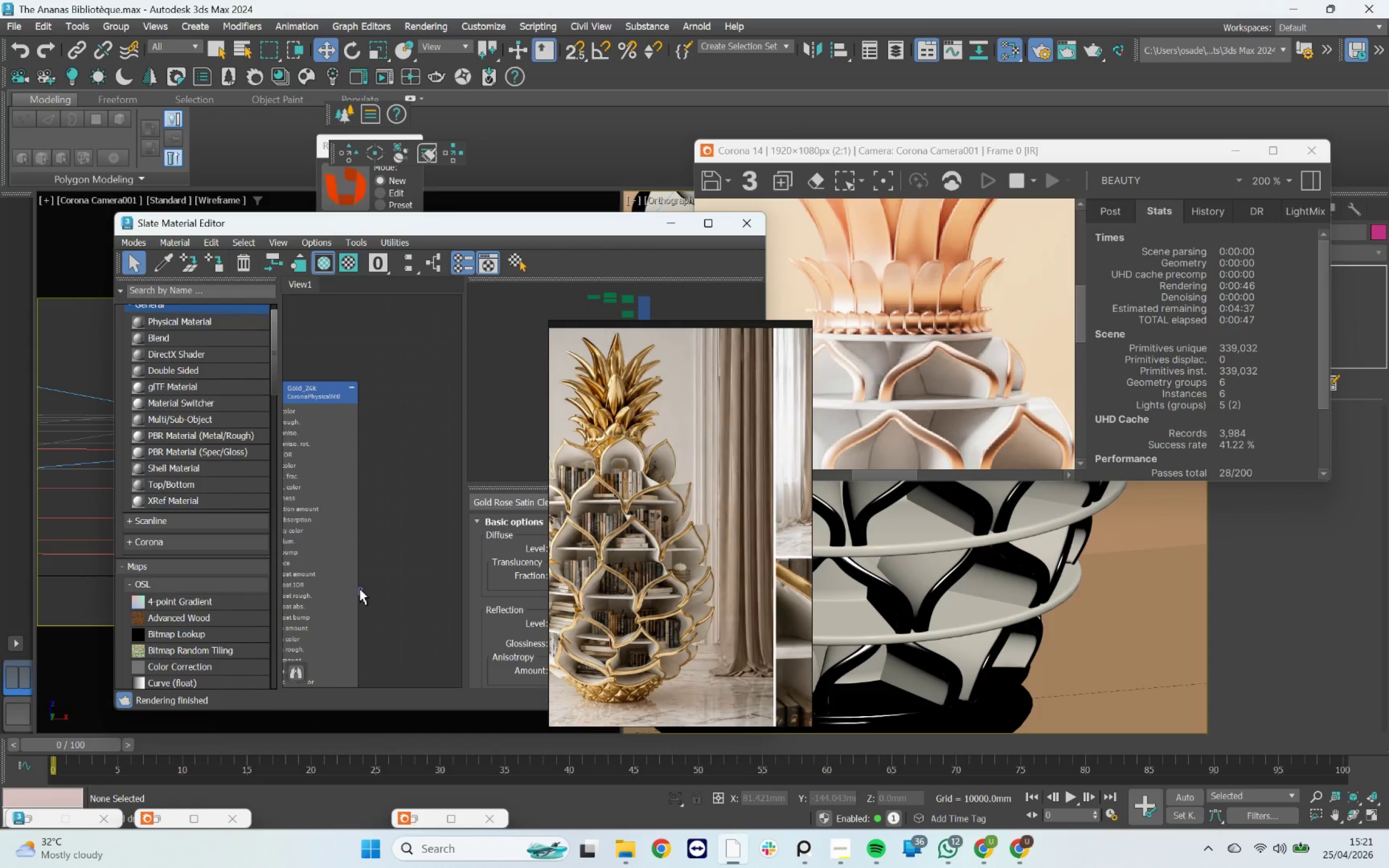 
left_click_drag(start_coordinate=[359, 595], to_coordinate=[899, 614])
 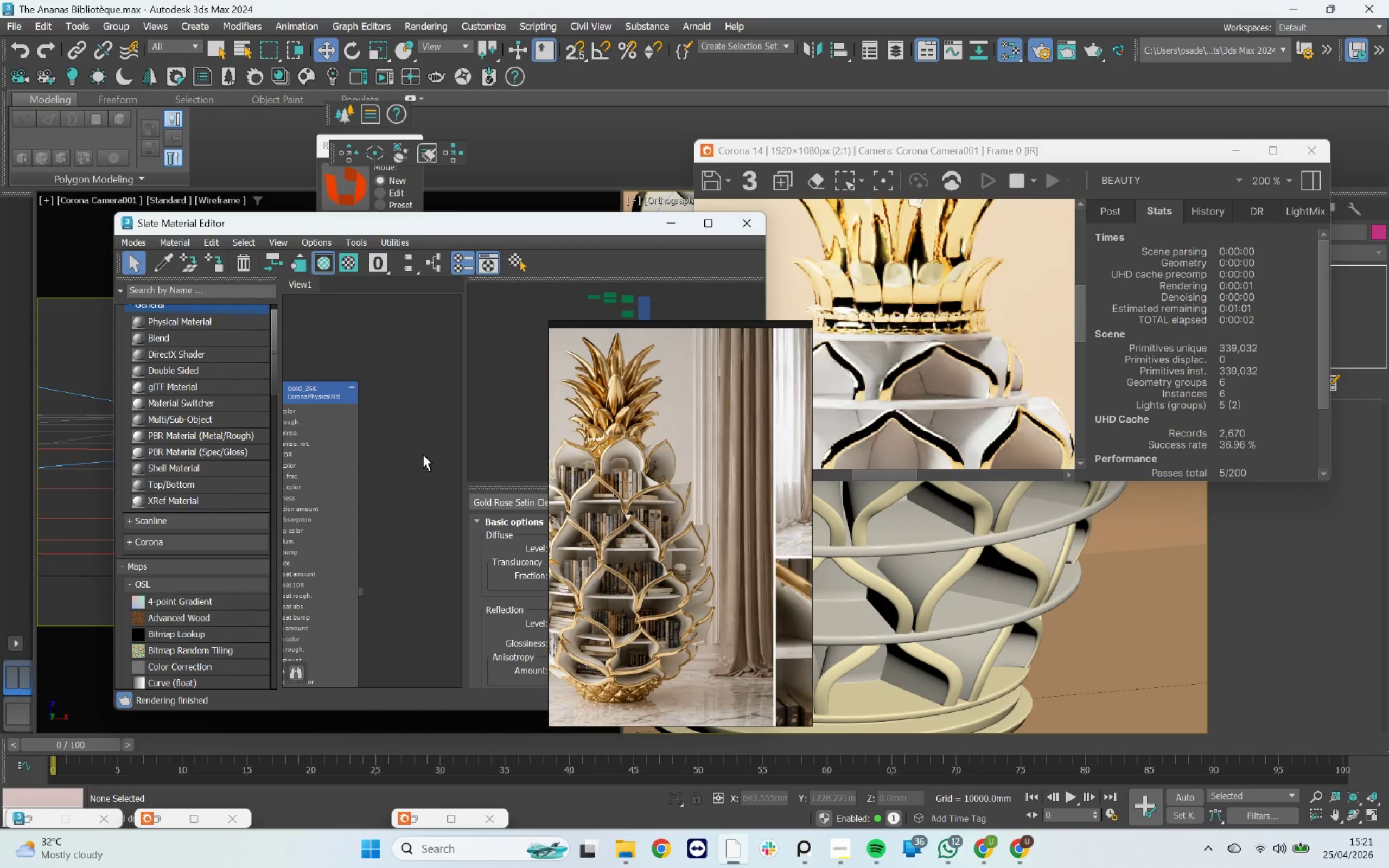 
scroll: coordinate [425, 459], scroll_direction: down, amount: 4.0
 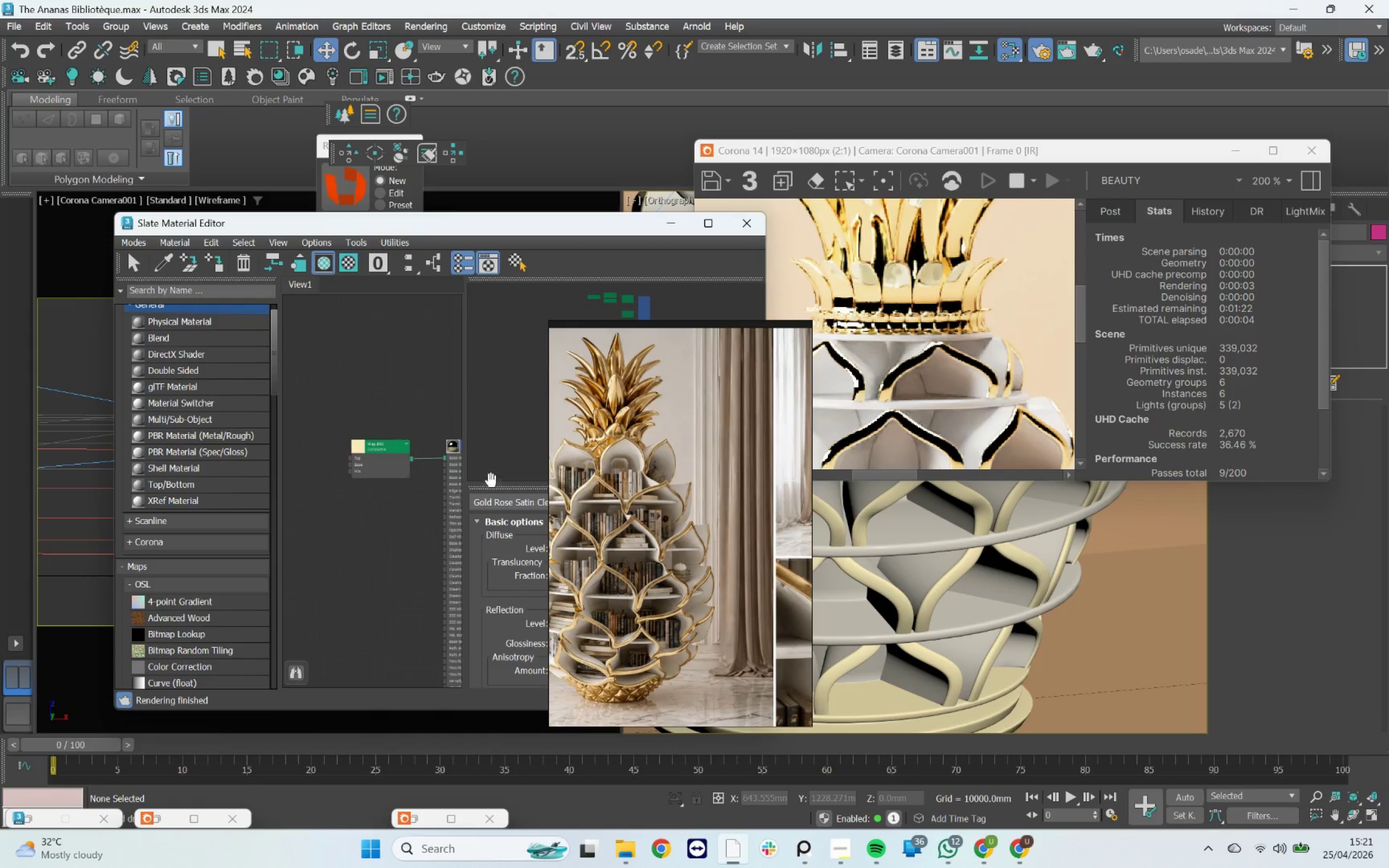 
left_click_drag(start_coordinate=[387, 456], to_coordinate=[281, 464])
 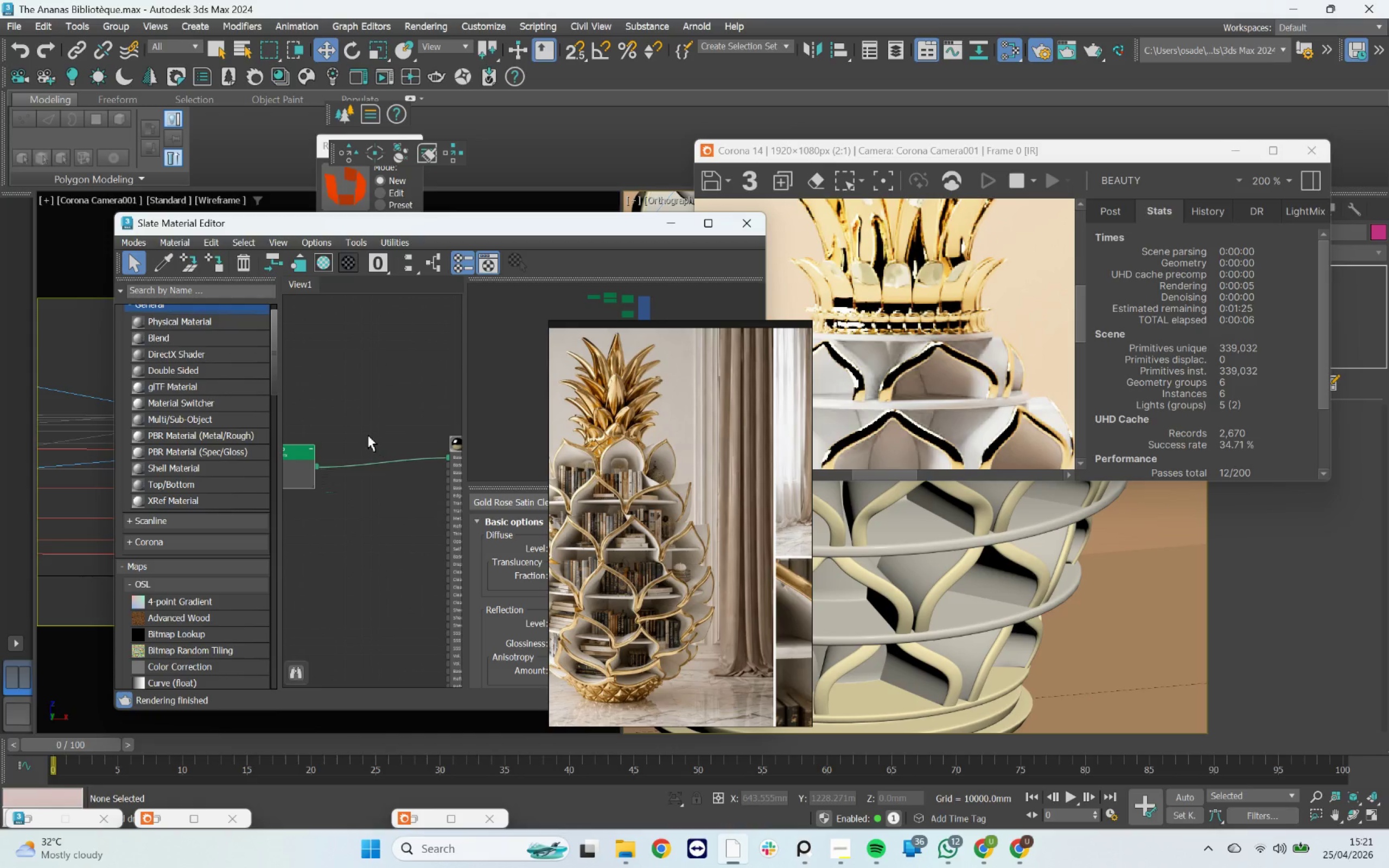 
scroll: coordinate [392, 457], scroll_direction: up, amount: 1.0
 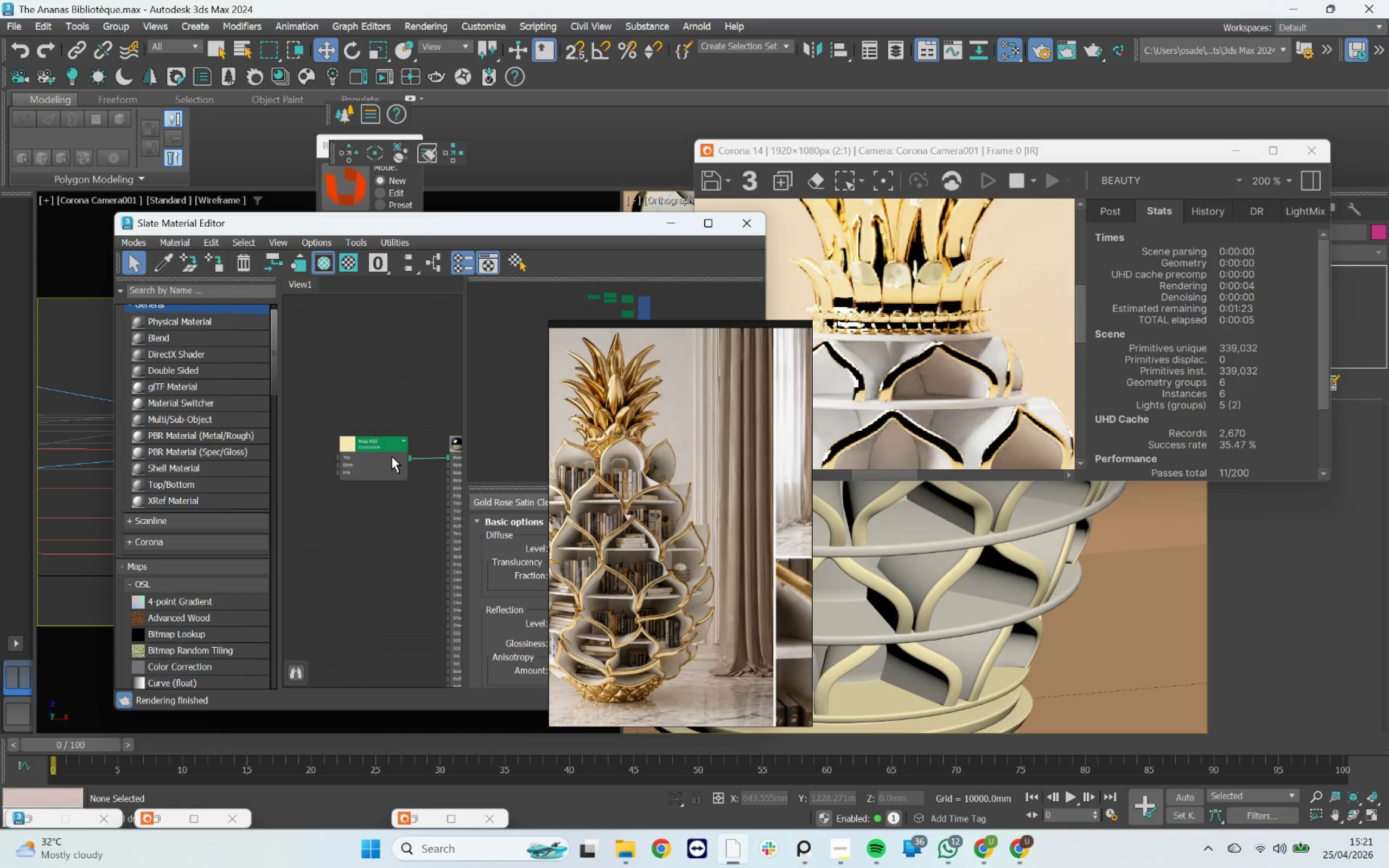 
right_click([368, 435])
 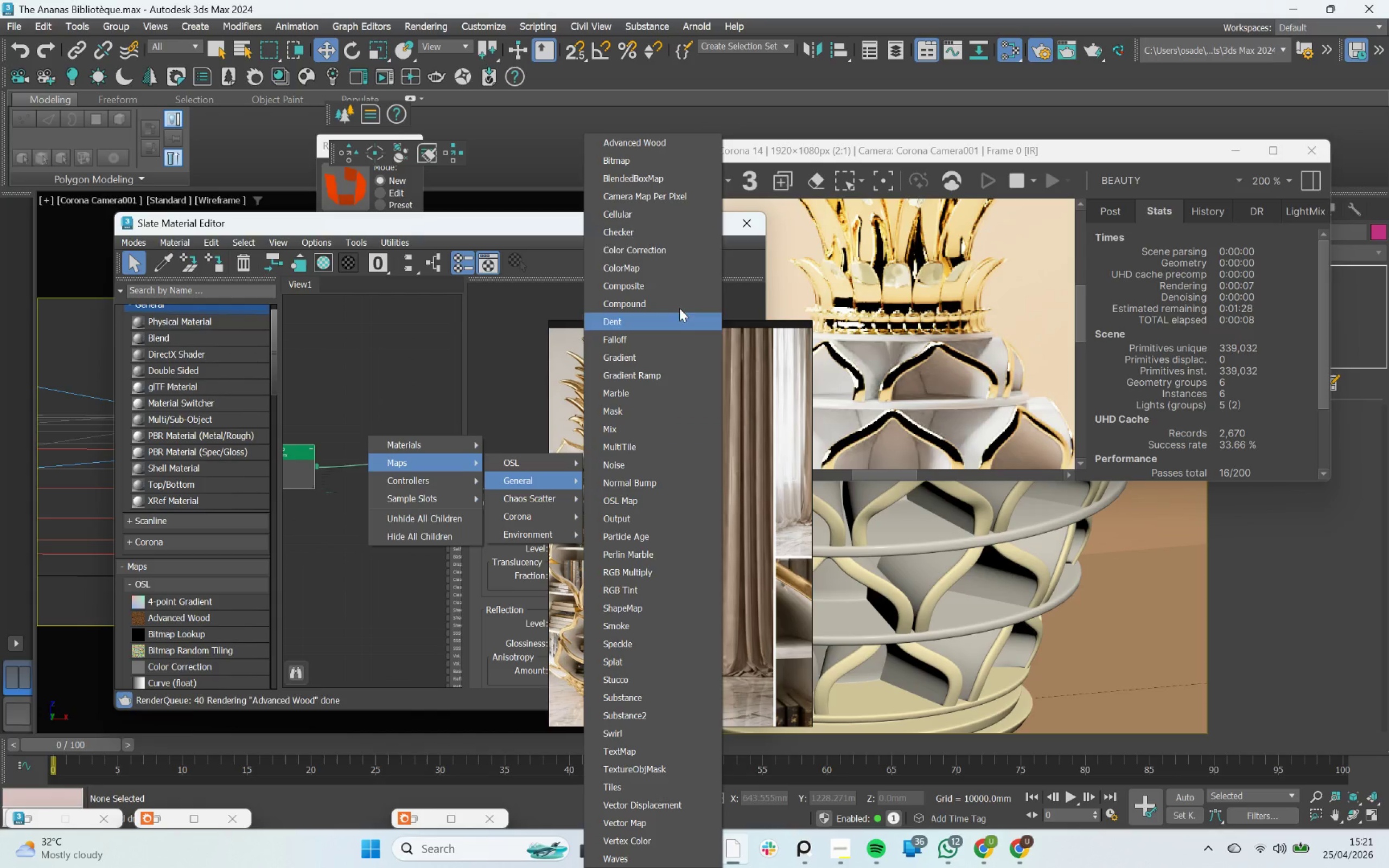 
left_click([651, 255])
 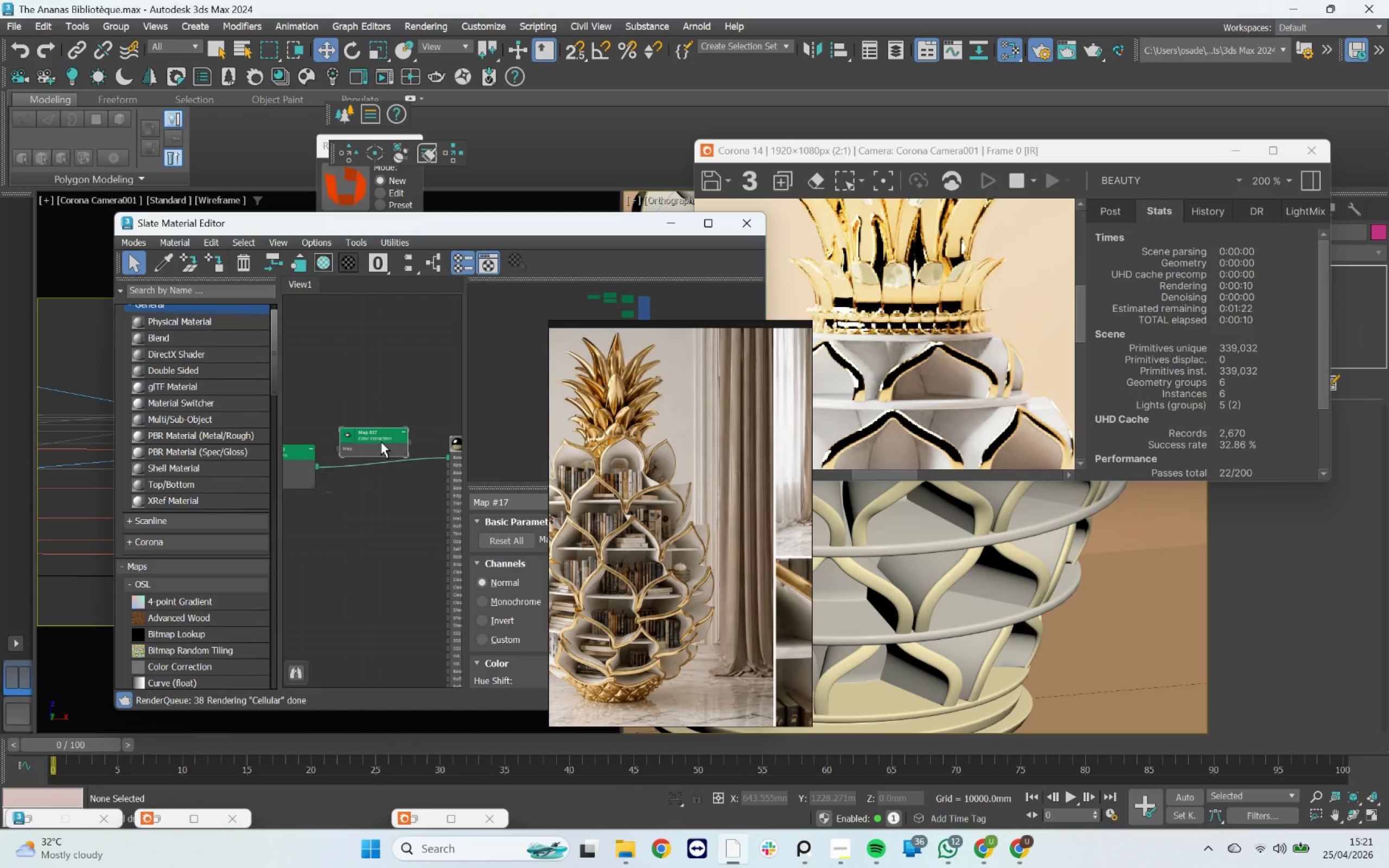 
left_click_drag(start_coordinate=[411, 440], to_coordinate=[396, 462])
 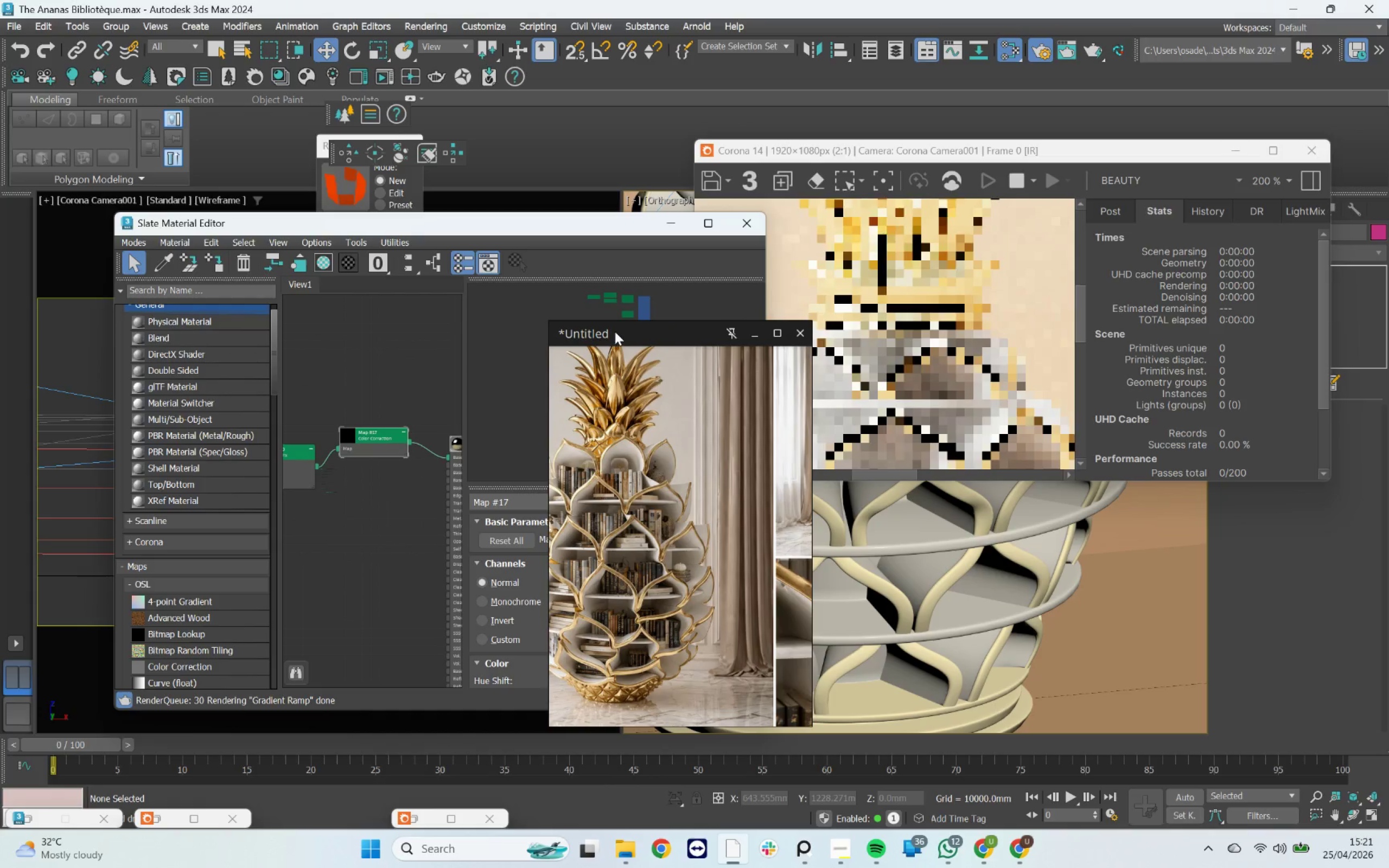 
left_click_drag(start_coordinate=[621, 335], to_coordinate=[1084, 342])
 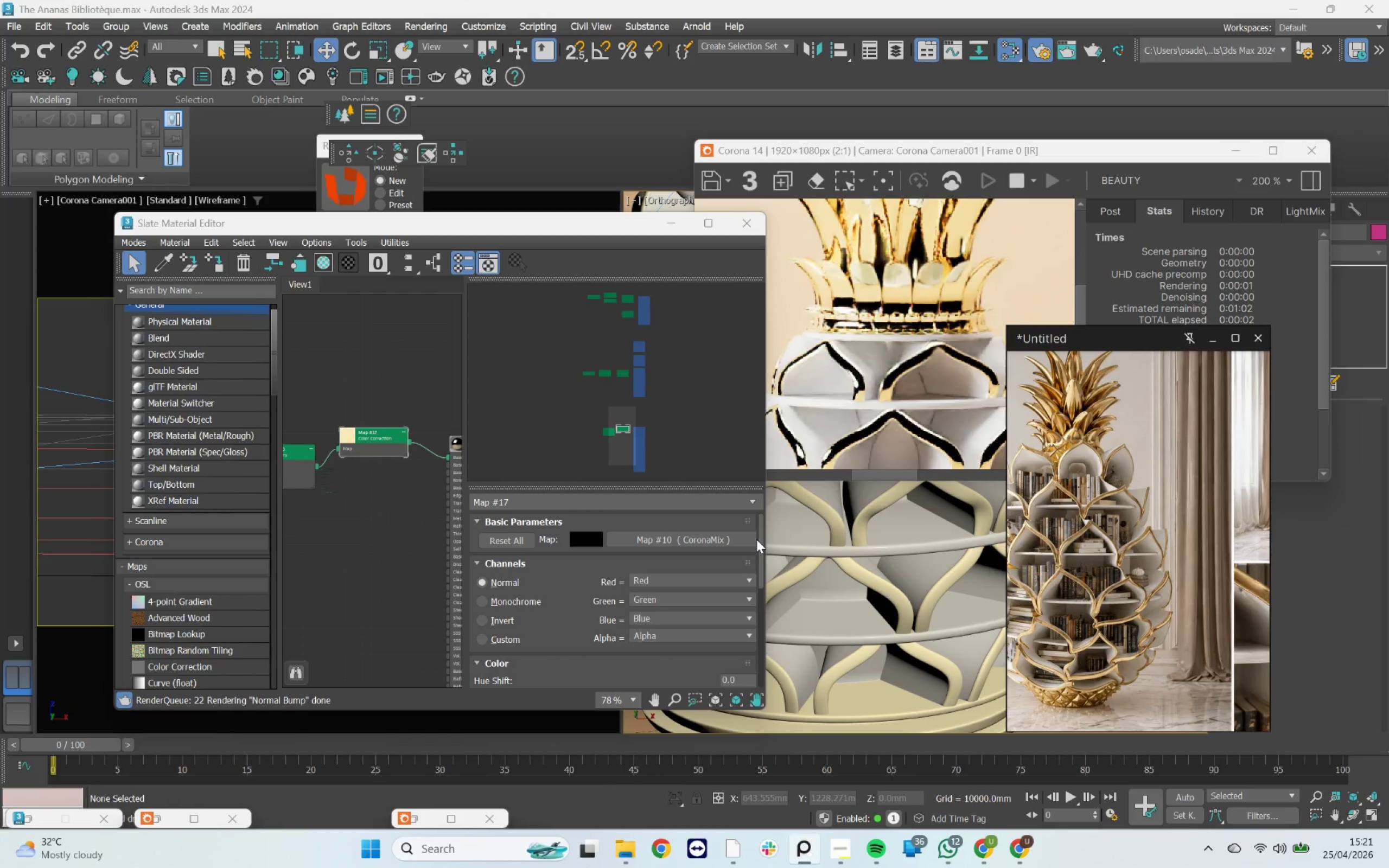 
left_click_drag(start_coordinate=[760, 537], to_coordinate=[766, 570])
 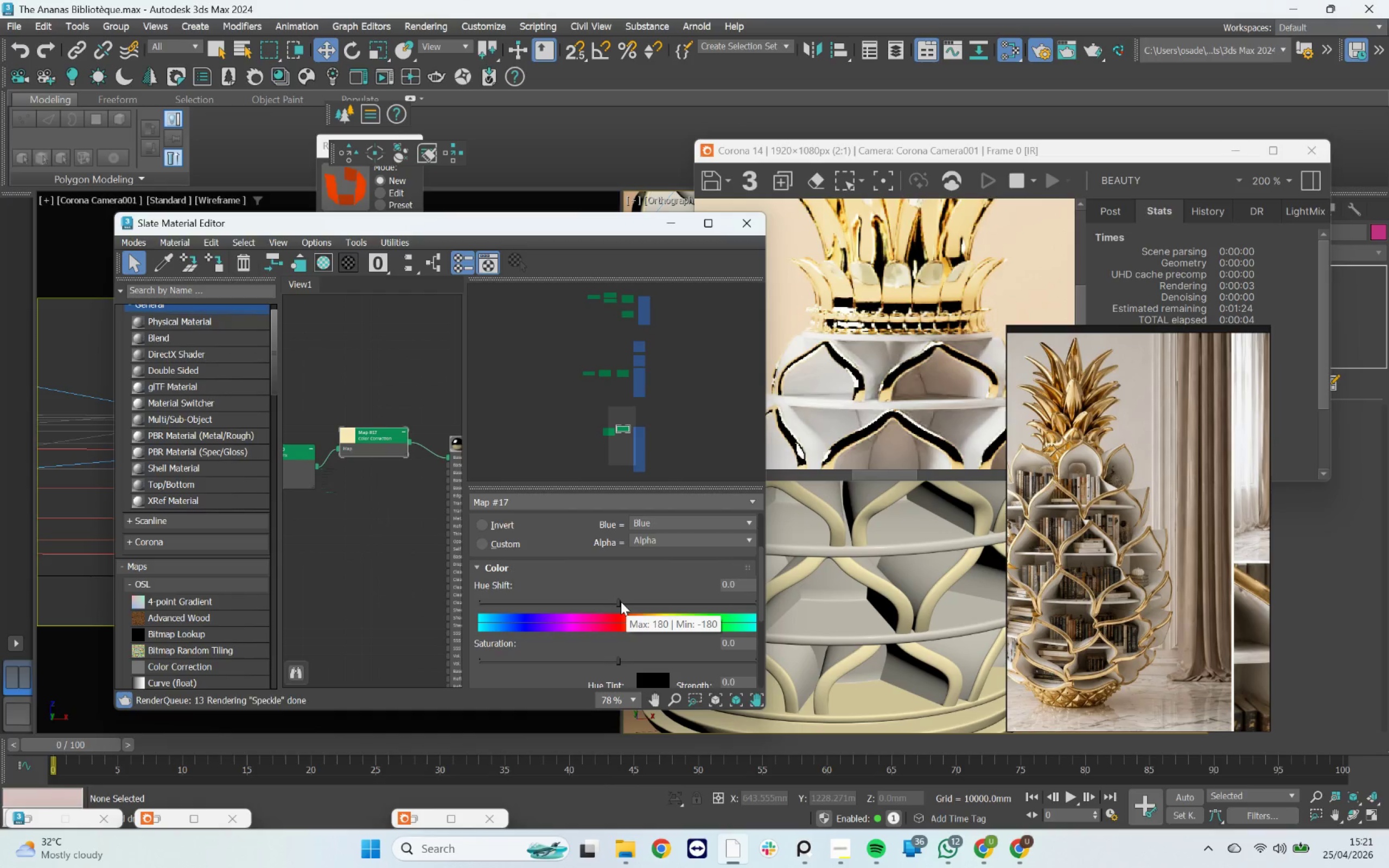 
left_click_drag(start_coordinate=[619, 604], to_coordinate=[607, 605])
 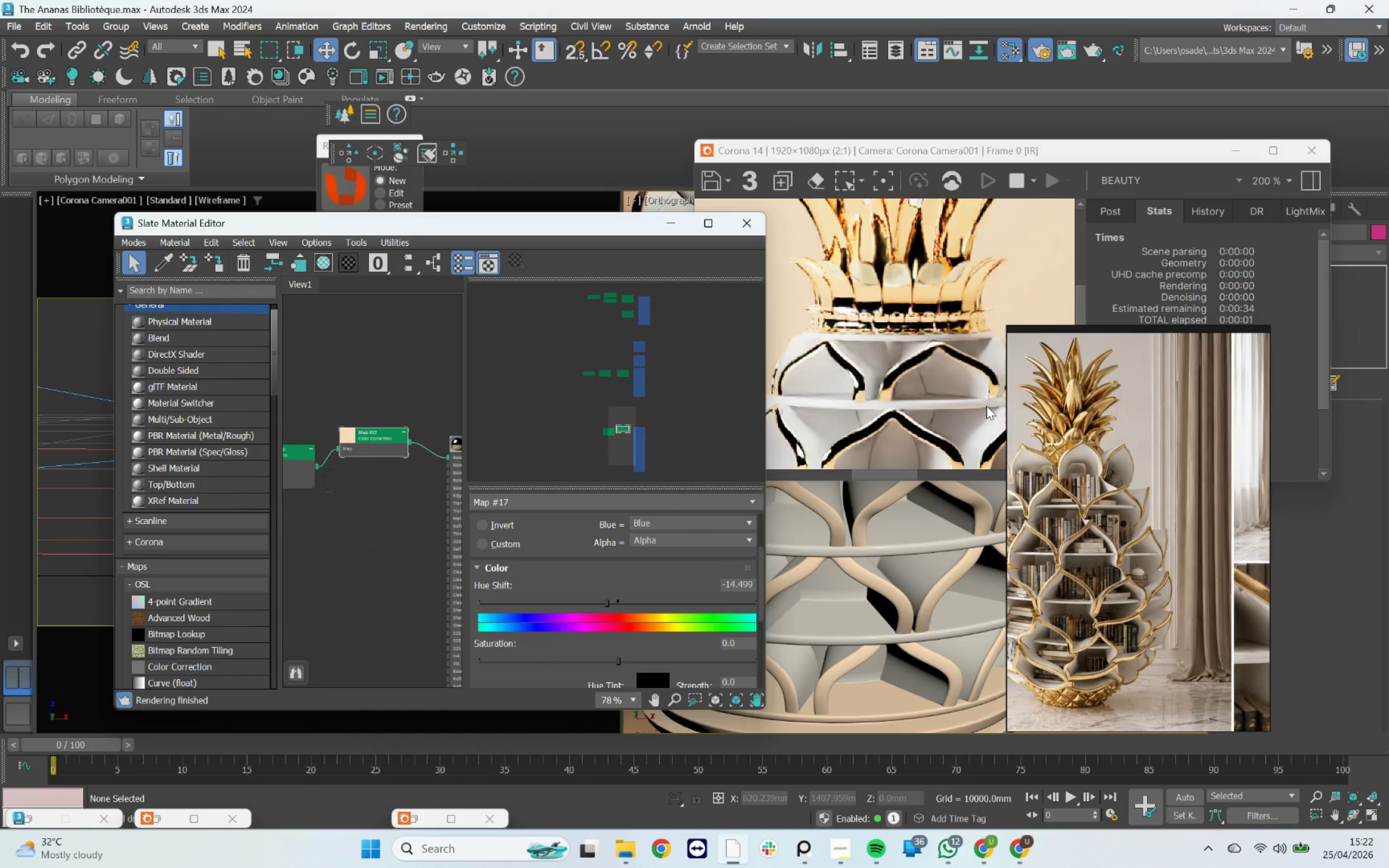 
scroll: coordinate [940, 399], scroll_direction: down, amount: 3.0
 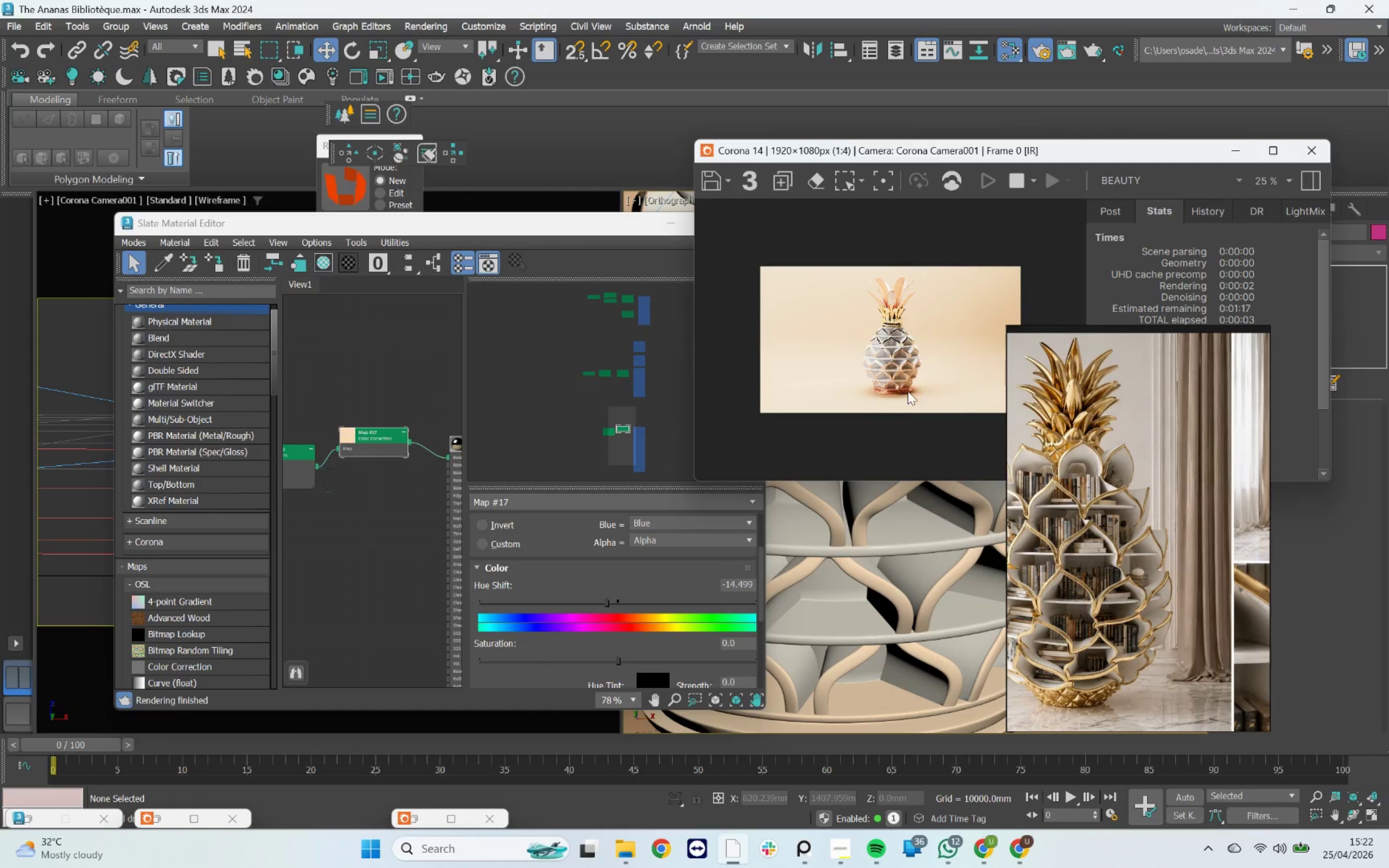 
scroll: coordinate [880, 377], scroll_direction: up, amount: 2.0
 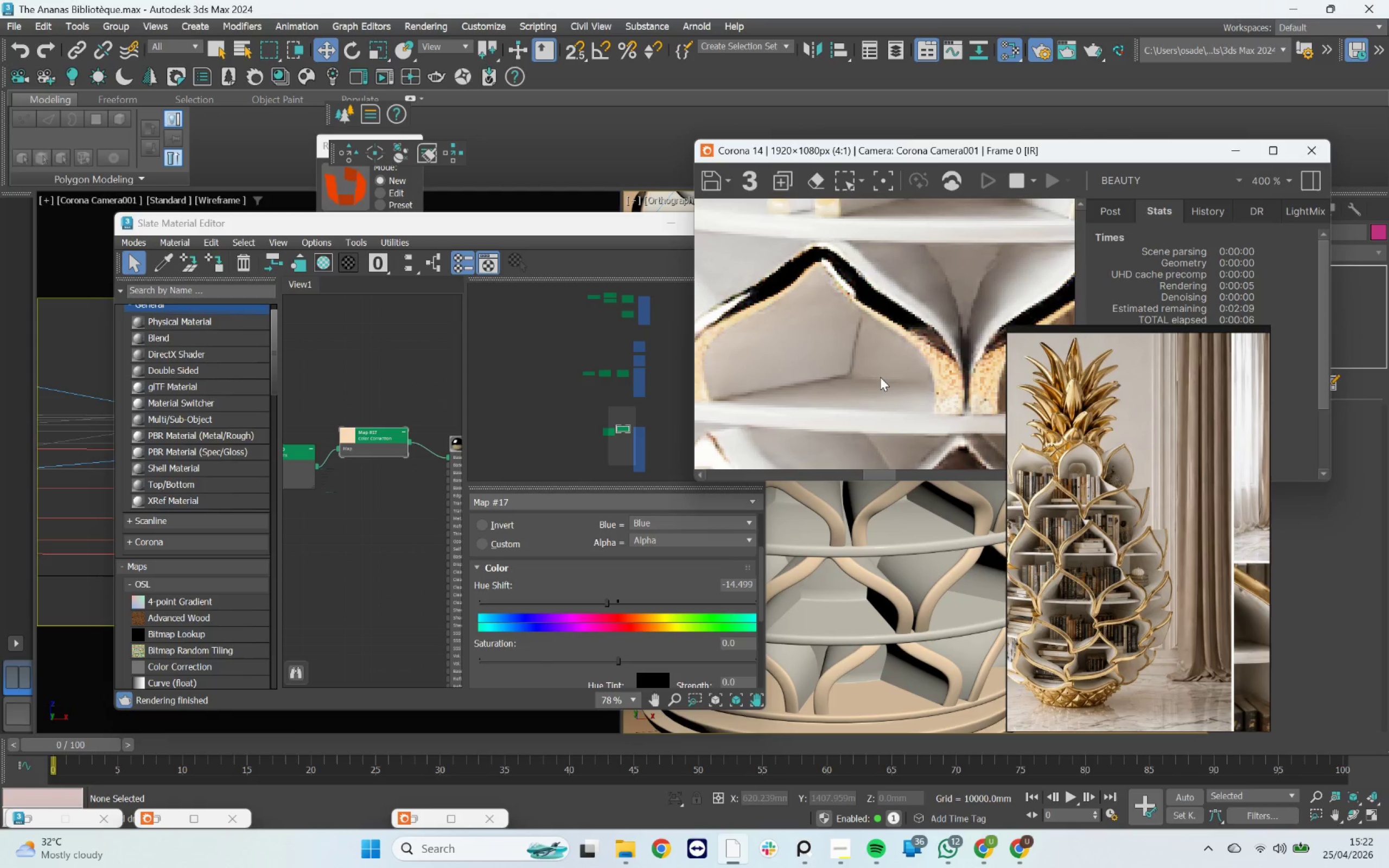 
scroll: coordinate [880, 377], scroll_direction: down, amount: 2.0
 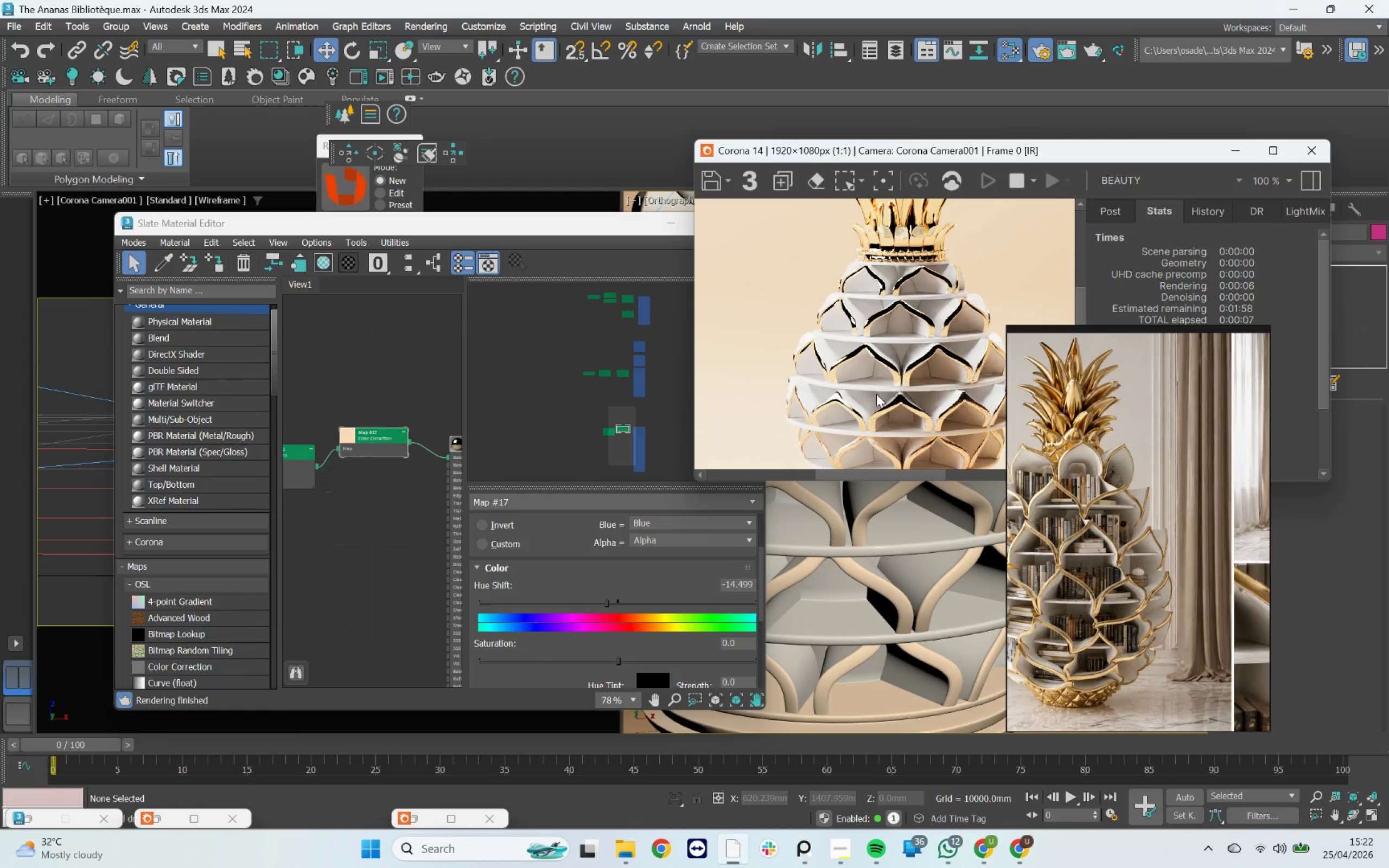 
scroll: coordinate [867, 417], scroll_direction: up, amount: 1.0
 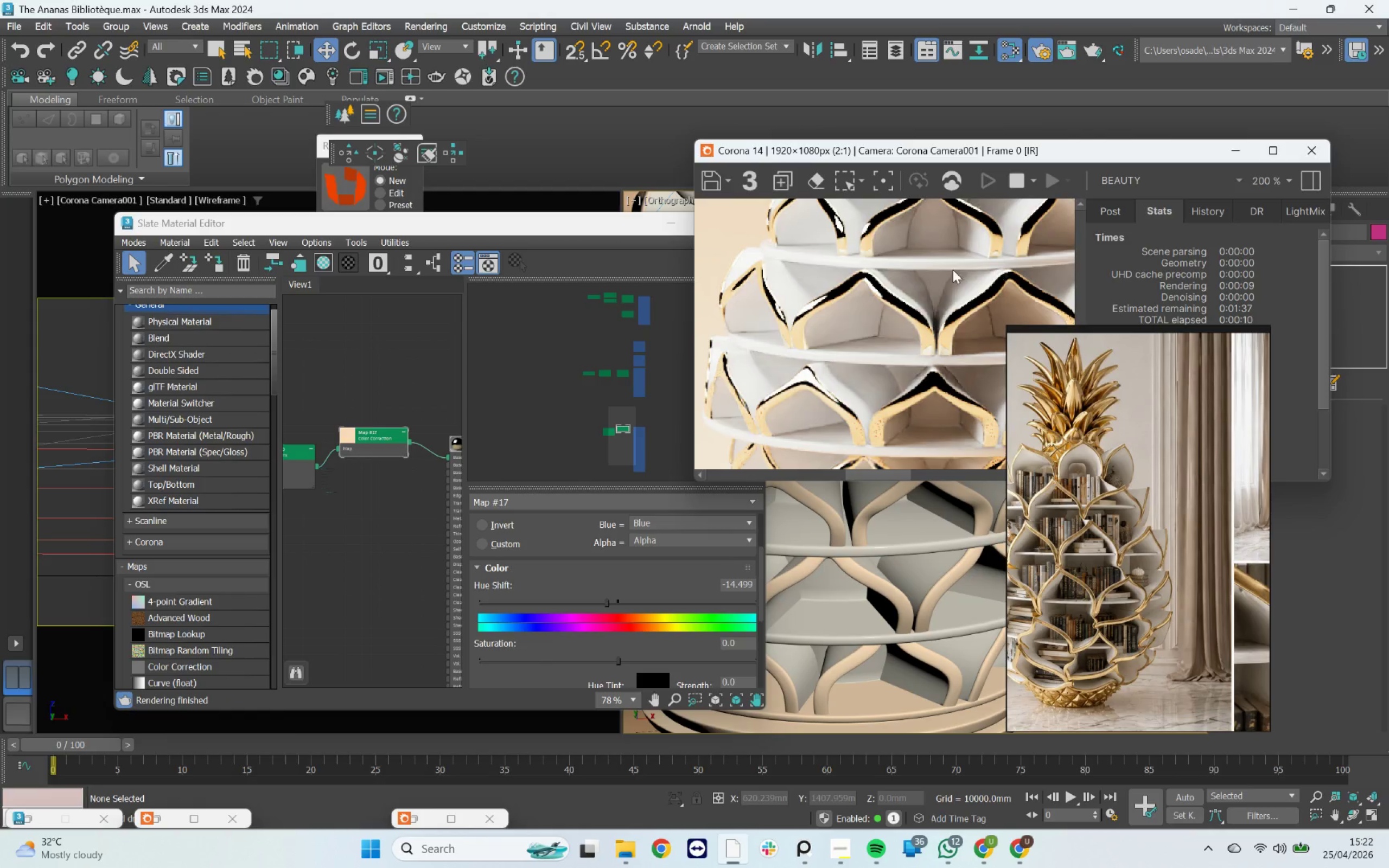 
scroll: coordinate [890, 318], scroll_direction: down, amount: 1.0
 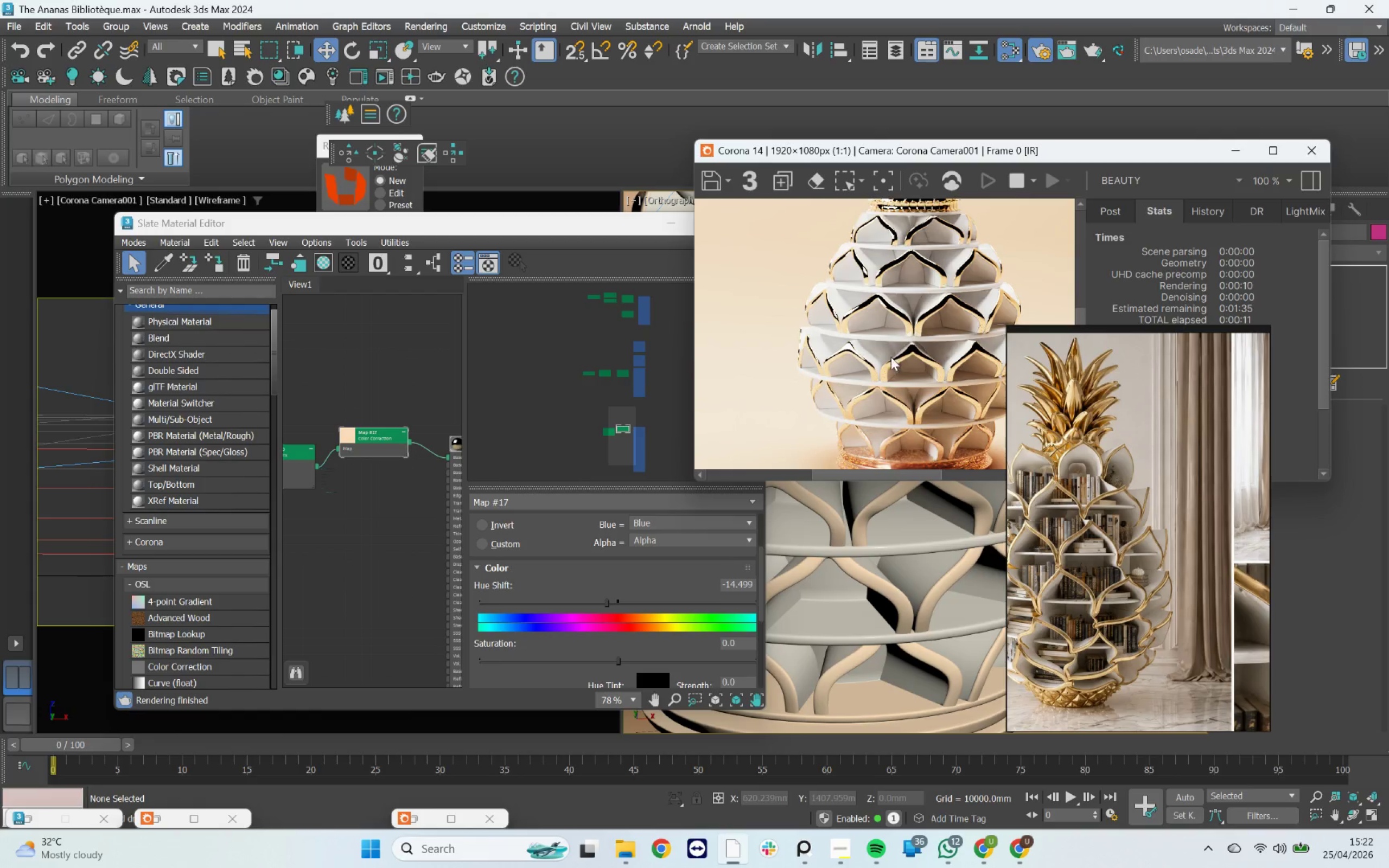 
scroll: coordinate [909, 430], scroll_direction: up, amount: 1.0
 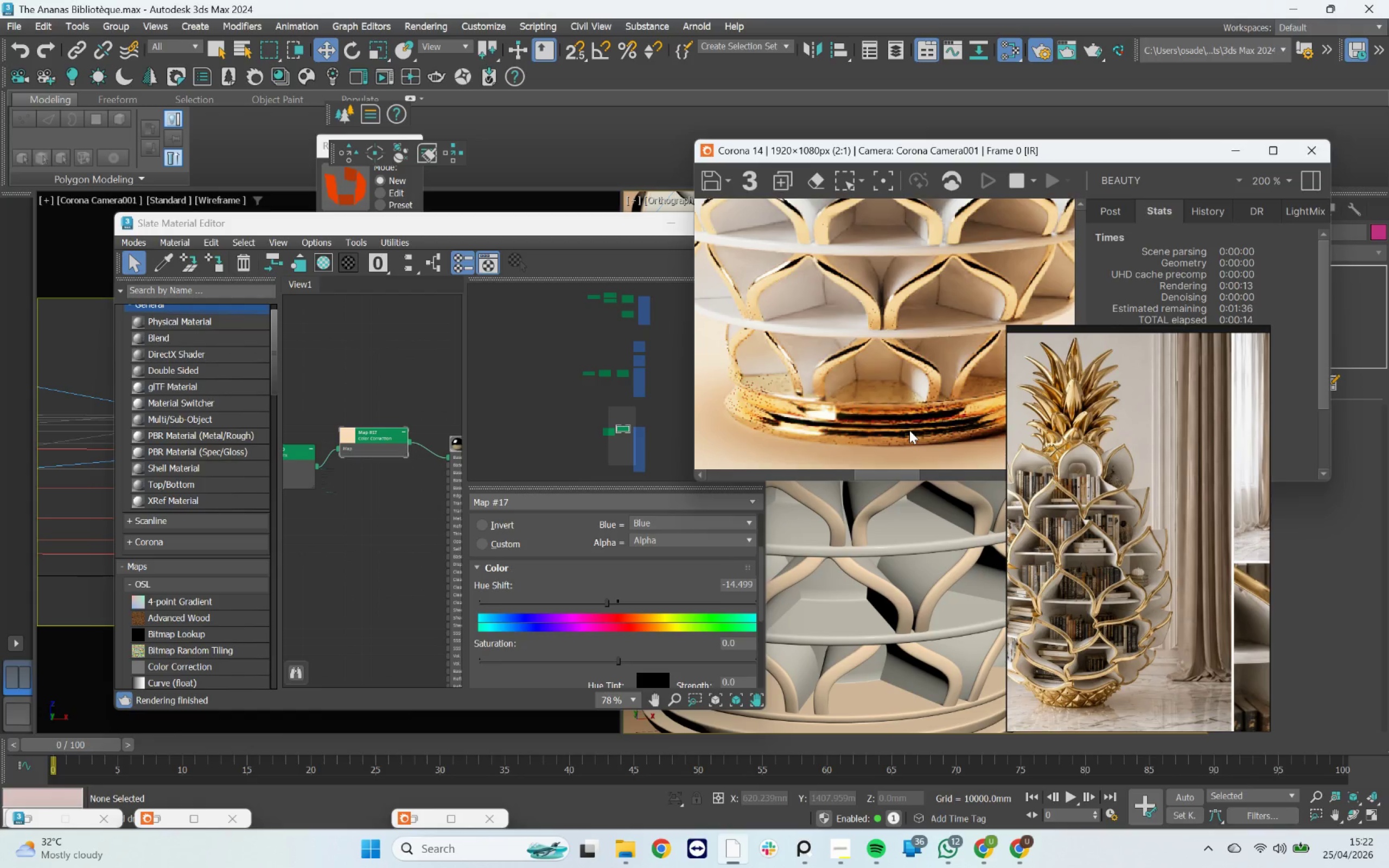 
scroll: coordinate [909, 430], scroll_direction: down, amount: 2.0
 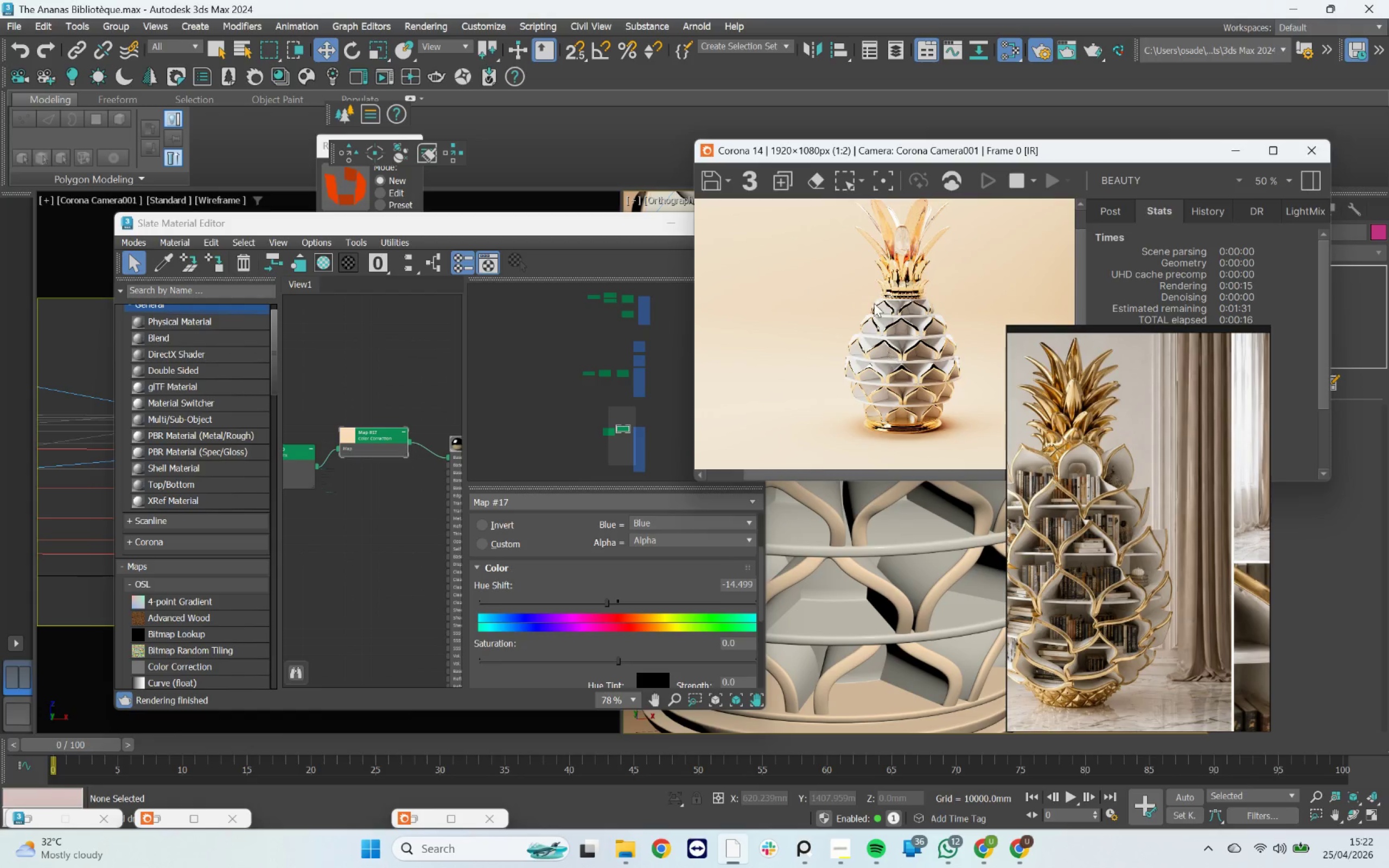 
scroll: coordinate [910, 263], scroll_direction: up, amount: 3.0
 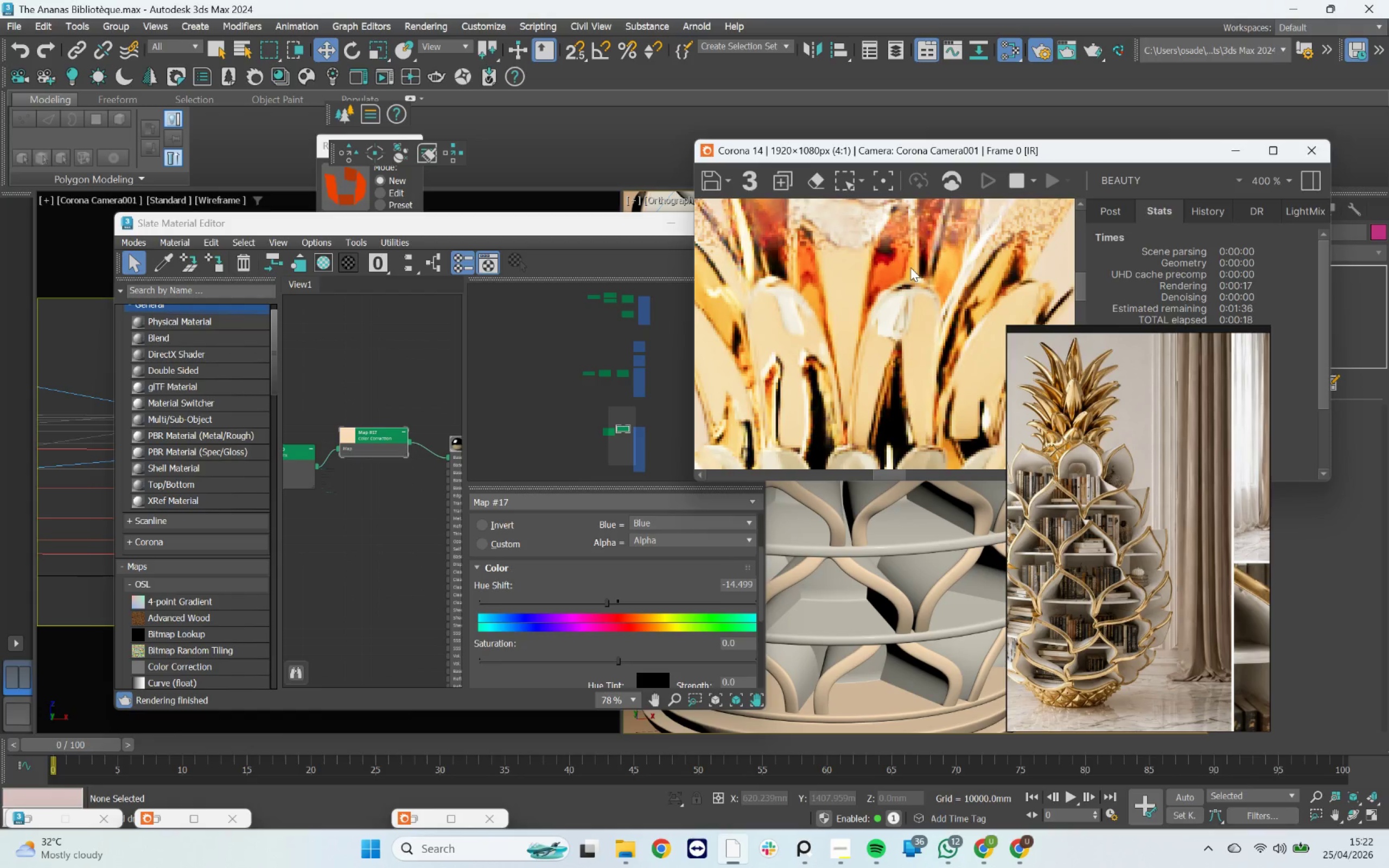 
scroll: coordinate [910, 267], scroll_direction: down, amount: 2.0
 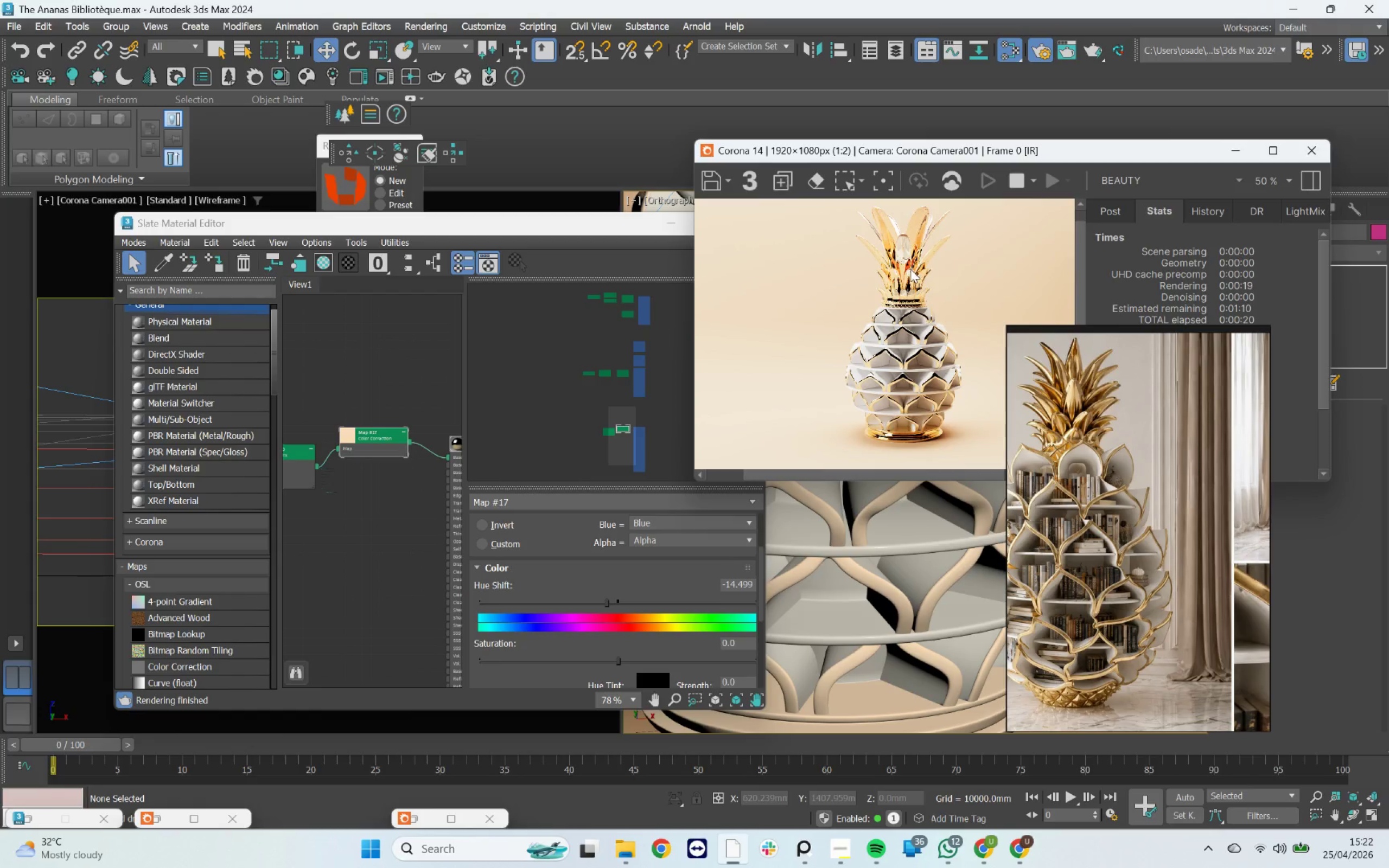 
scroll: coordinate [912, 268], scroll_direction: up, amount: 3.0
 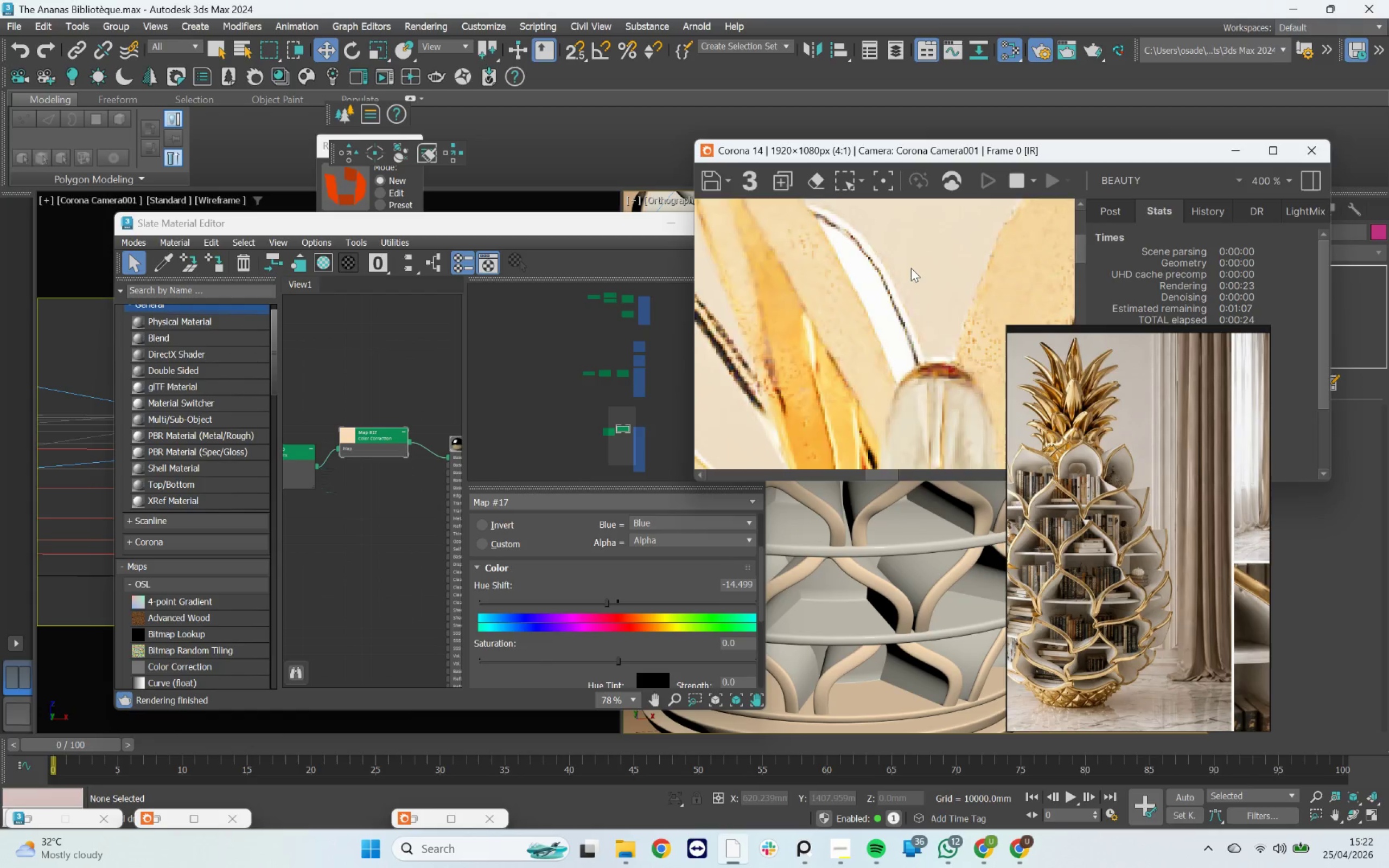 
scroll: coordinate [911, 268], scroll_direction: down, amount: 3.0
 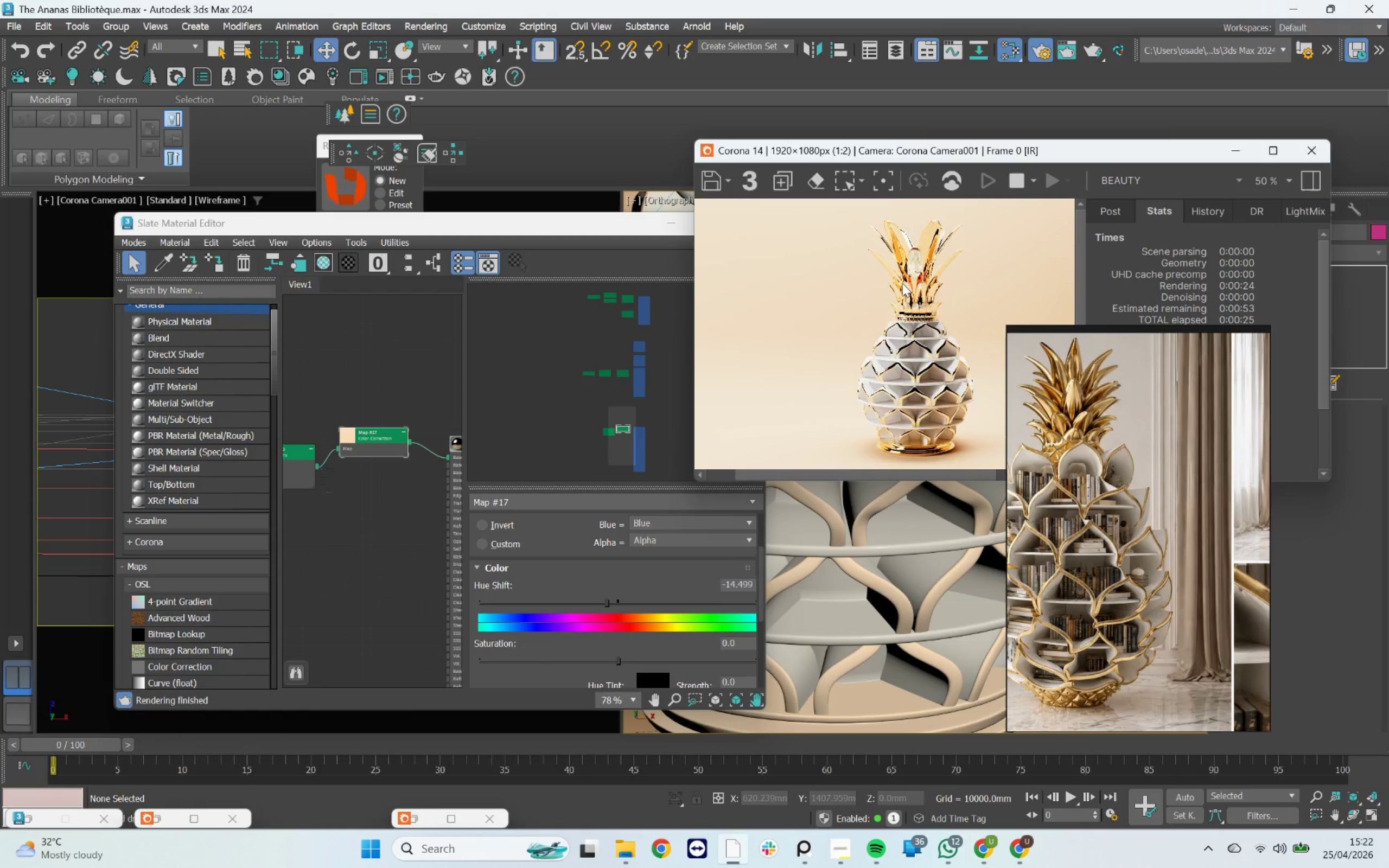 
scroll: coordinate [894, 342], scroll_direction: up, amount: 1.0
 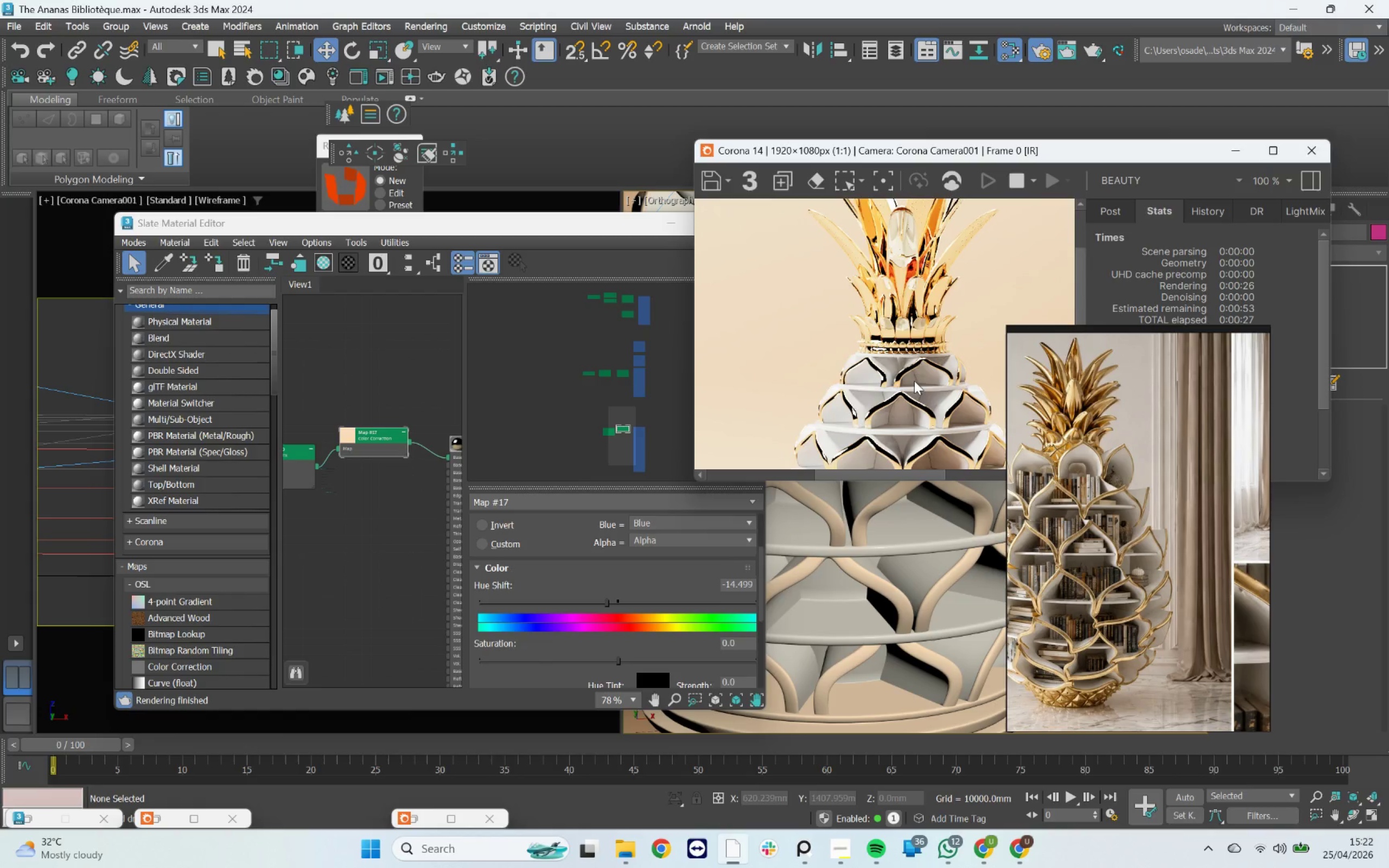 
scroll: coordinate [914, 381], scroll_direction: down, amount: 1.0
 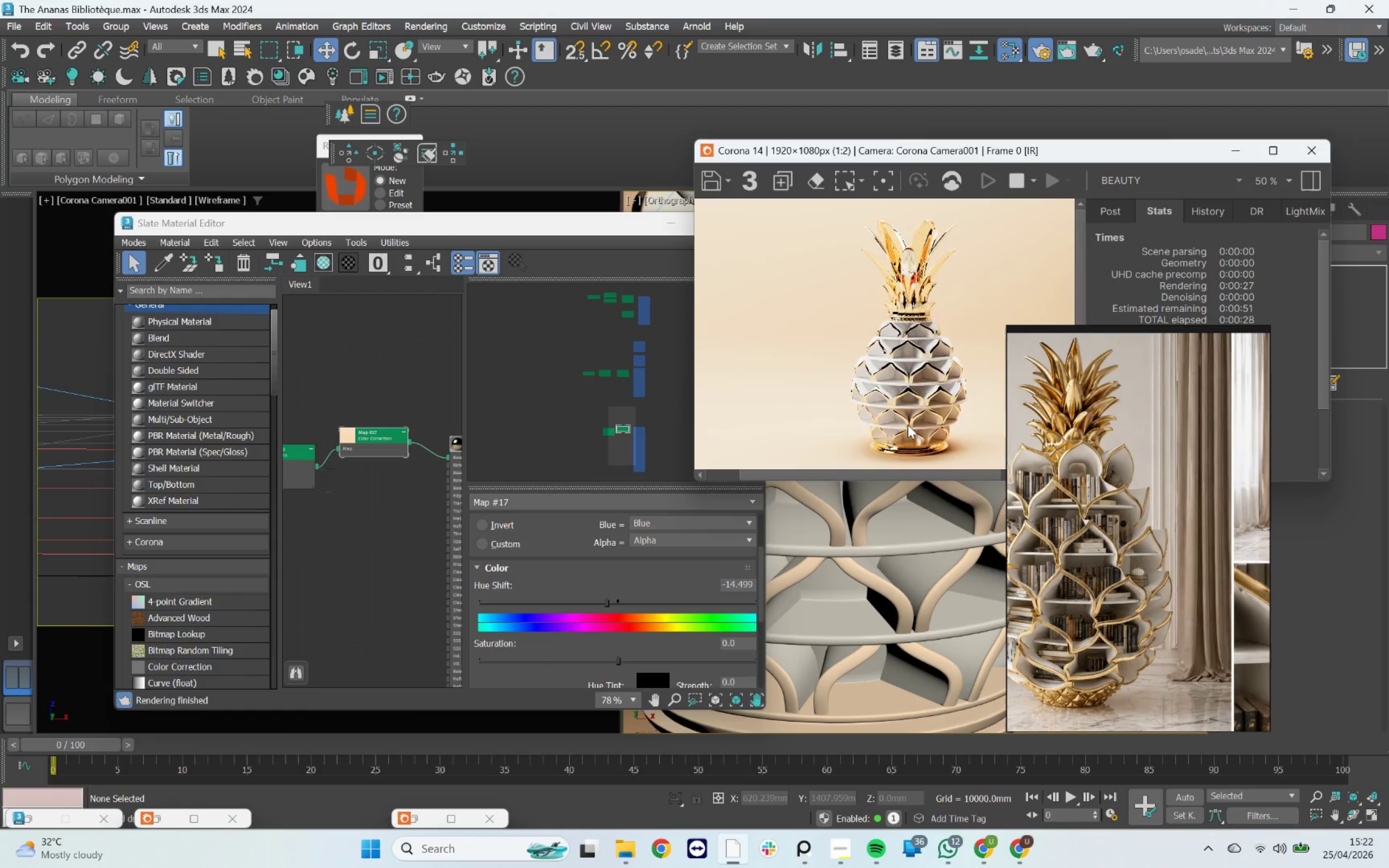 
scroll: coordinate [917, 416], scroll_direction: up, amount: 3.0
 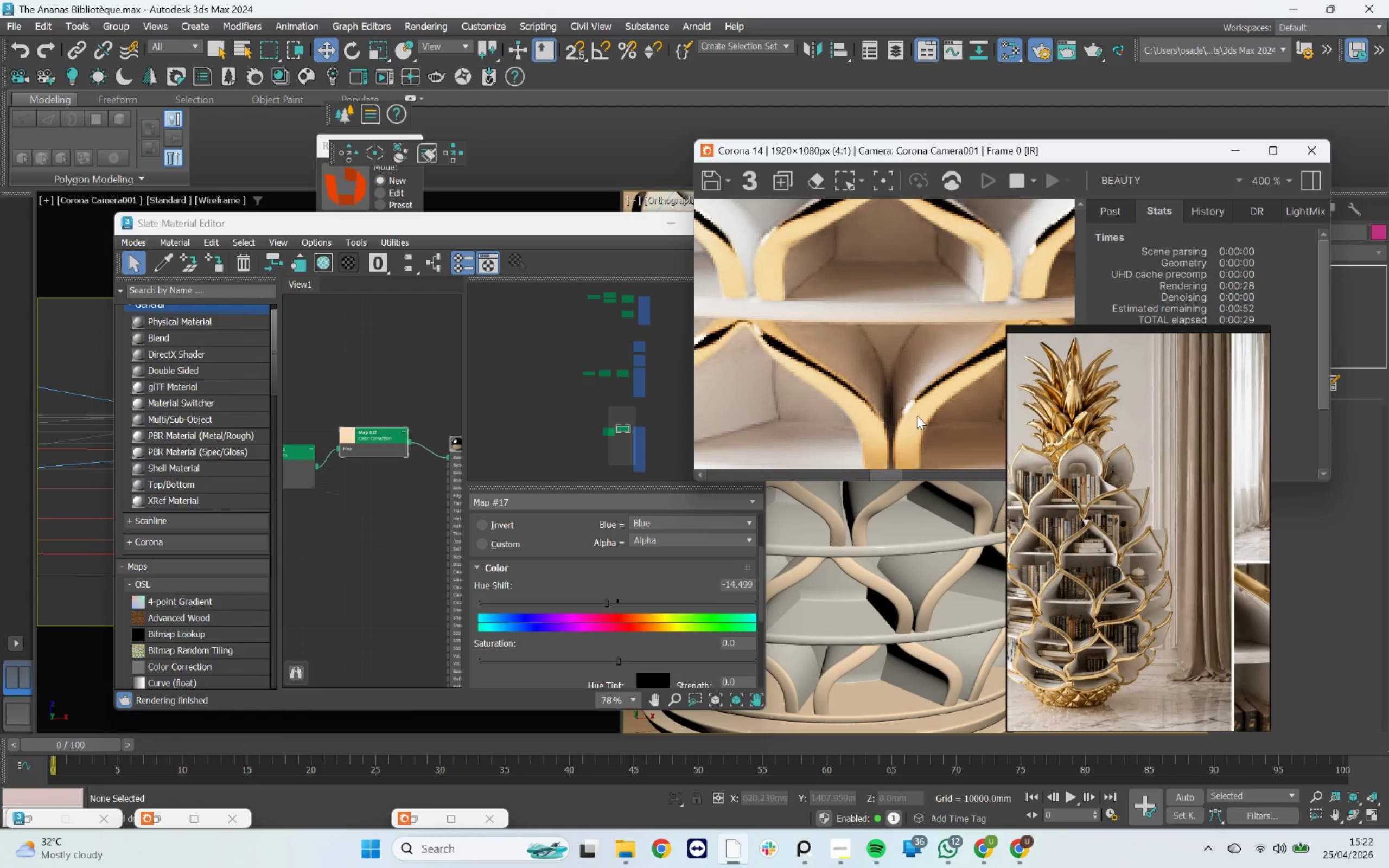 
scroll: coordinate [917, 416], scroll_direction: down, amount: 2.0
 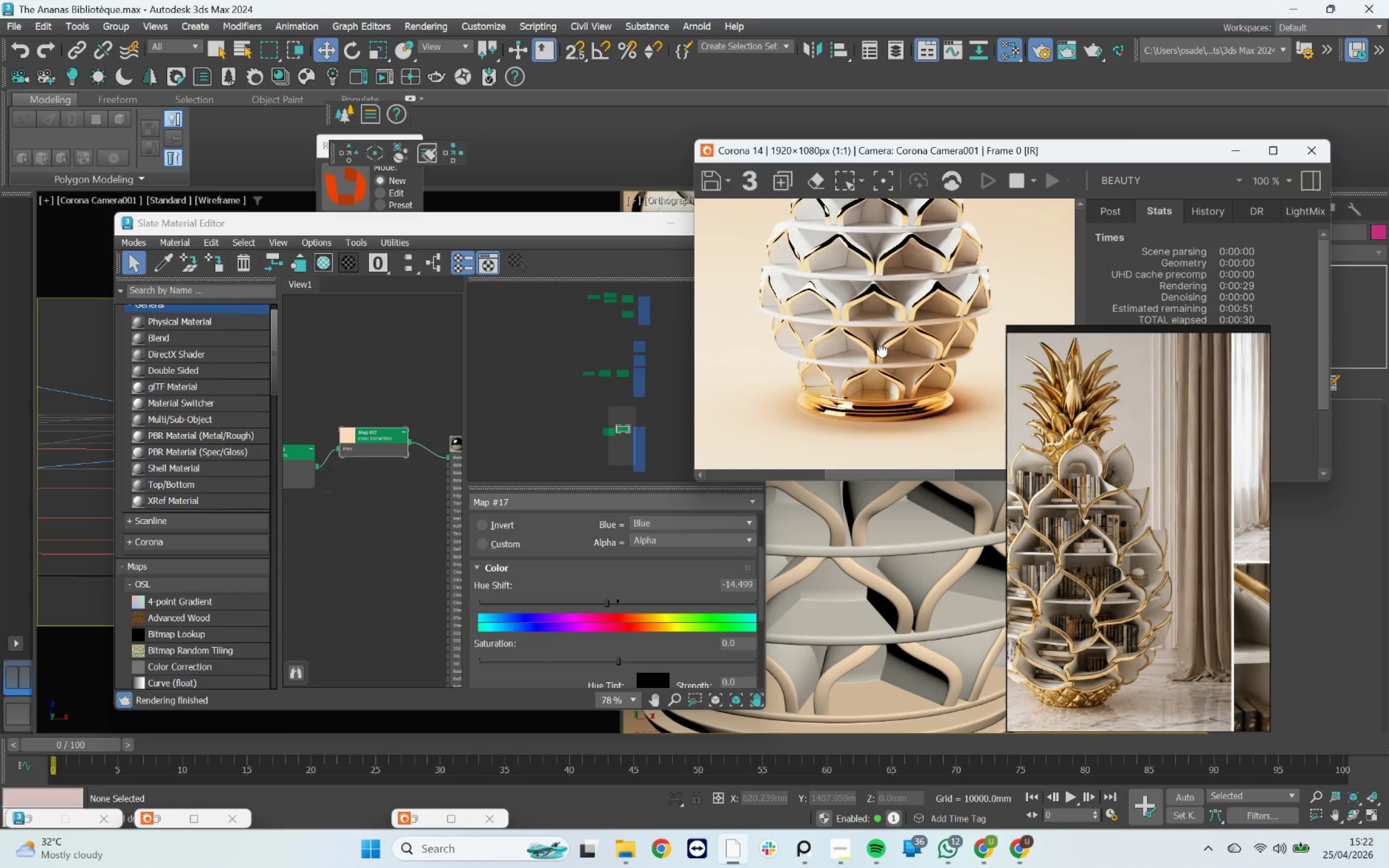 
scroll: coordinate [894, 412], scroll_direction: up, amount: 2.0
 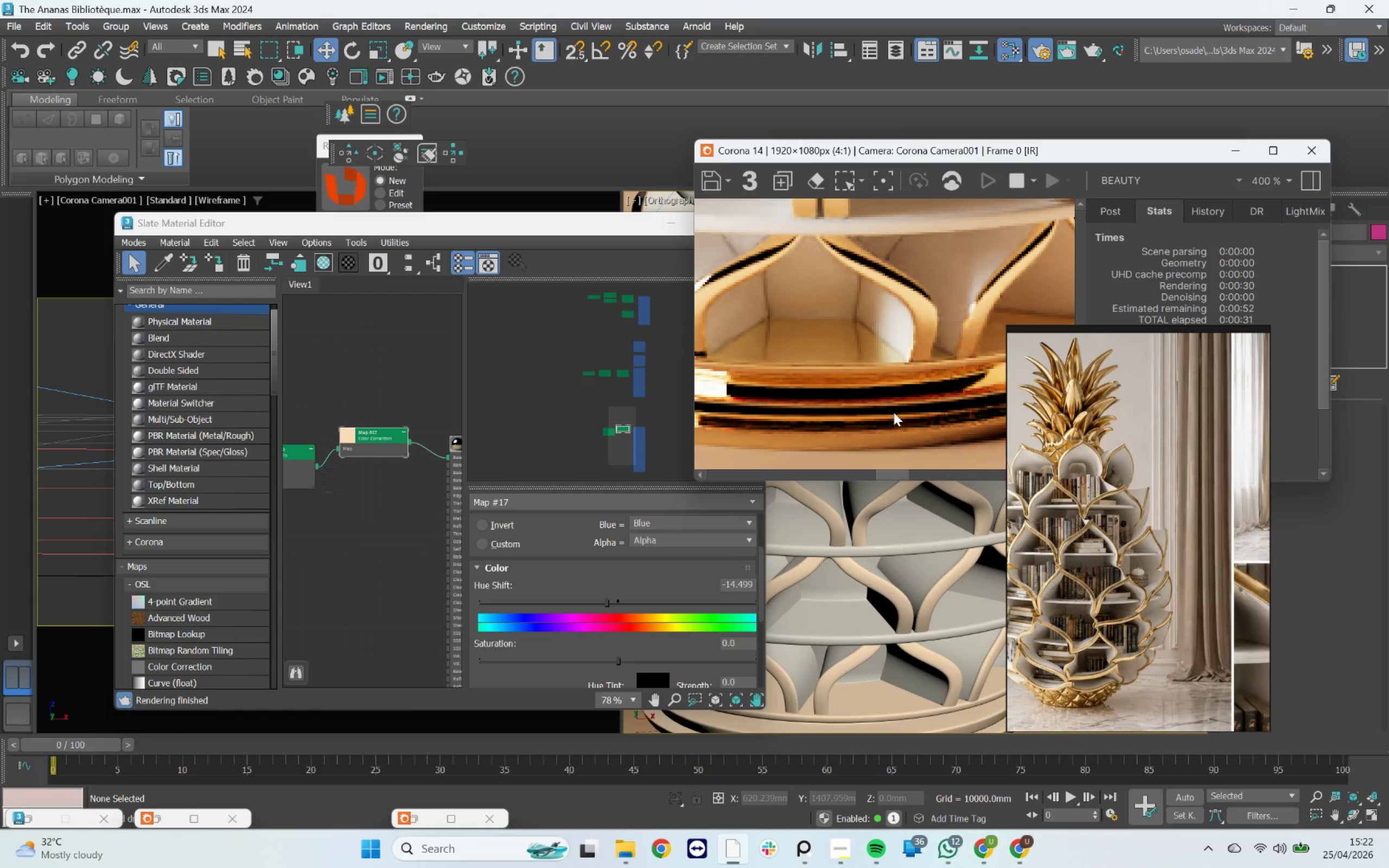 
scroll: coordinate [894, 412], scroll_direction: down, amount: 1.0
 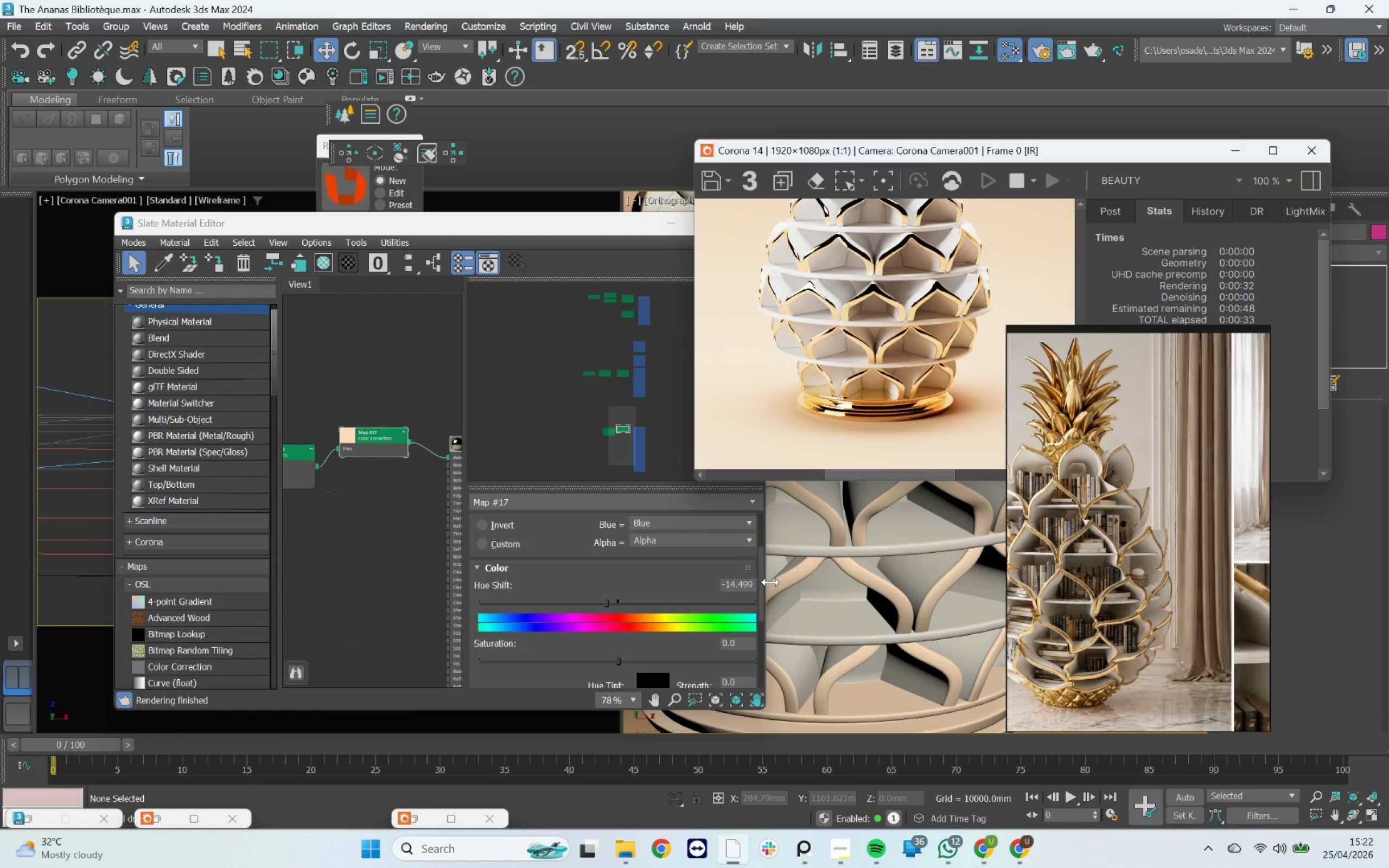 
left_click_drag(start_coordinate=[759, 569], to_coordinate=[769, 665])
 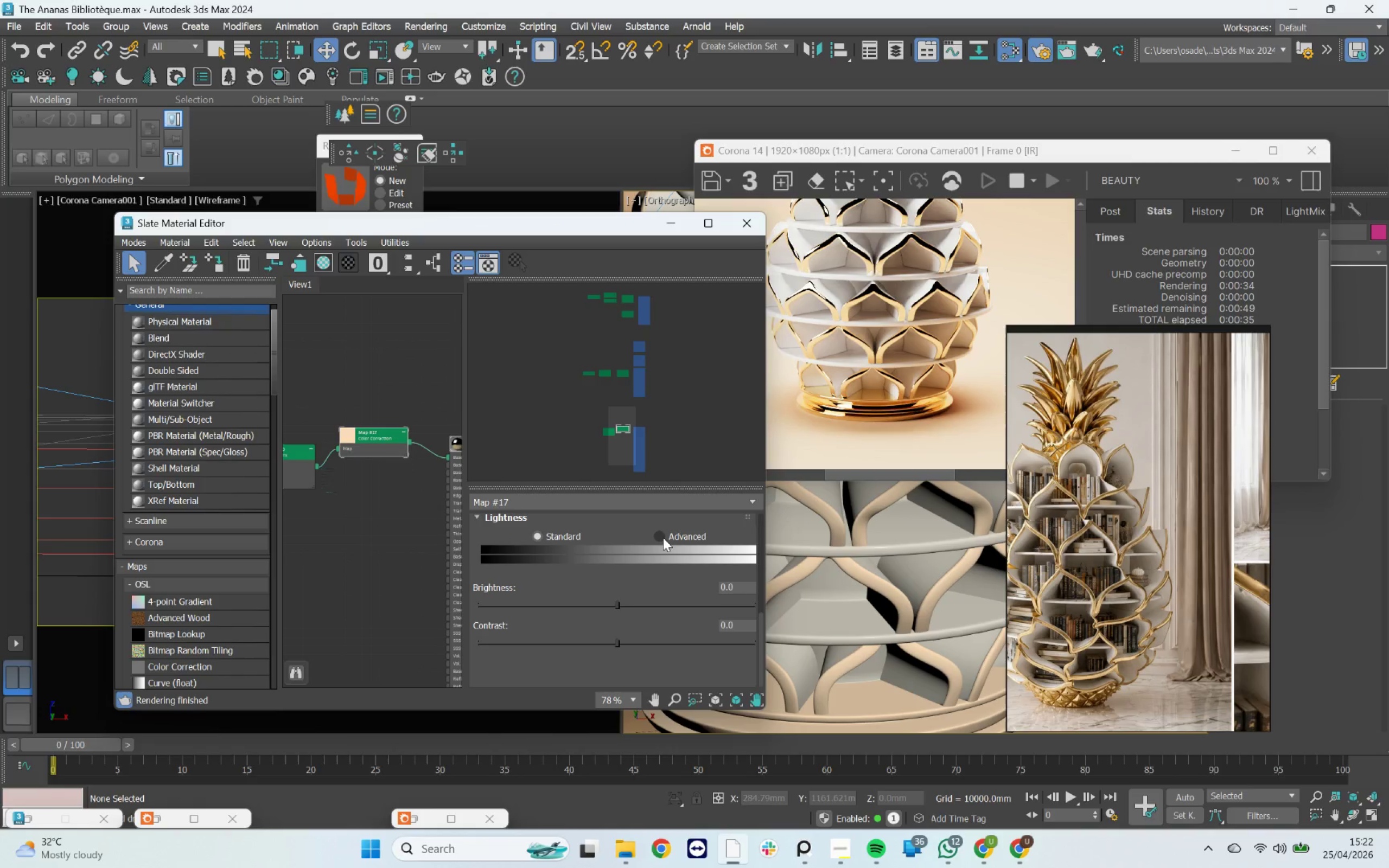 
left_click([662, 538])
 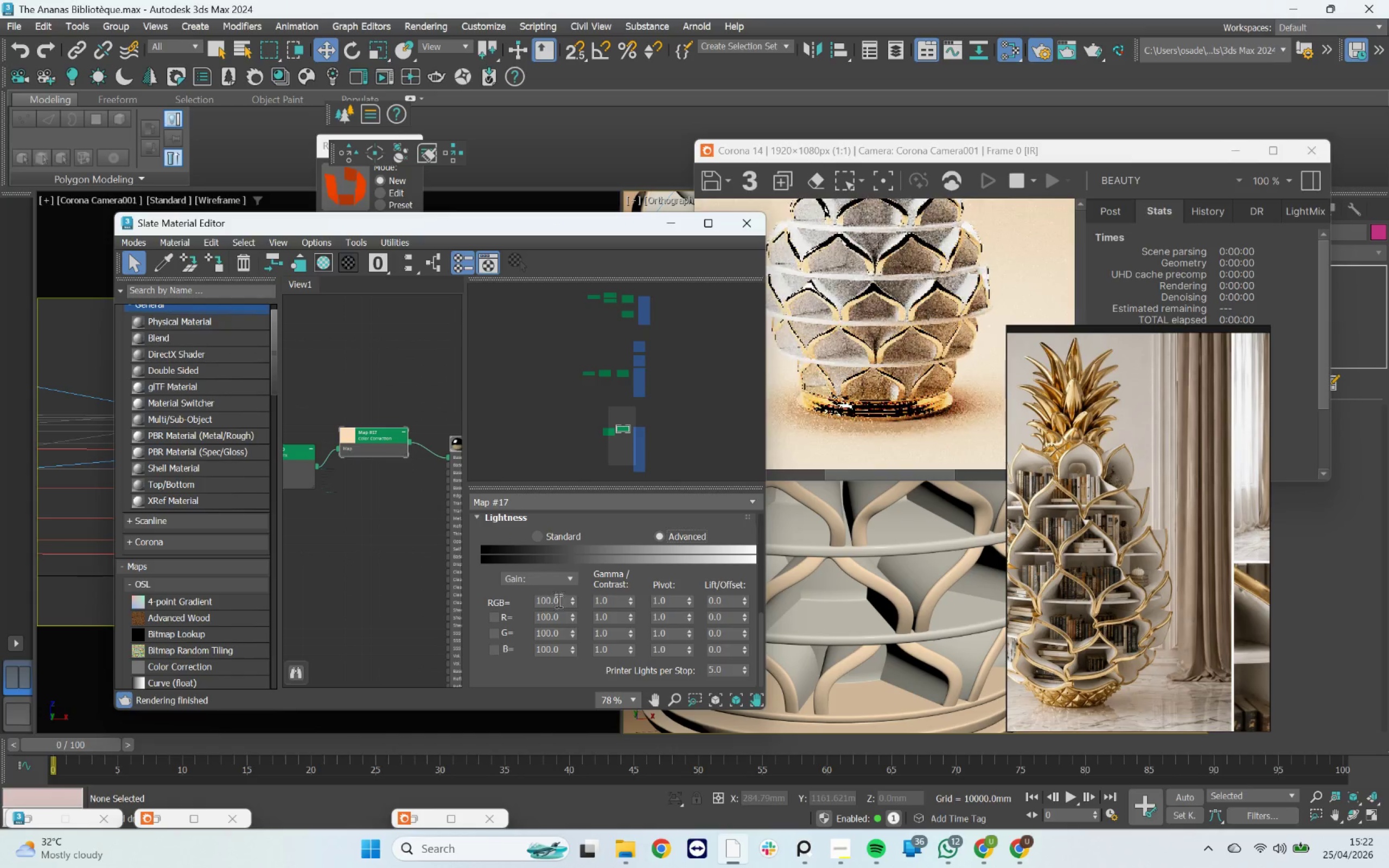 
left_click_drag(start_coordinate=[614, 600], to_coordinate=[569, 597])
 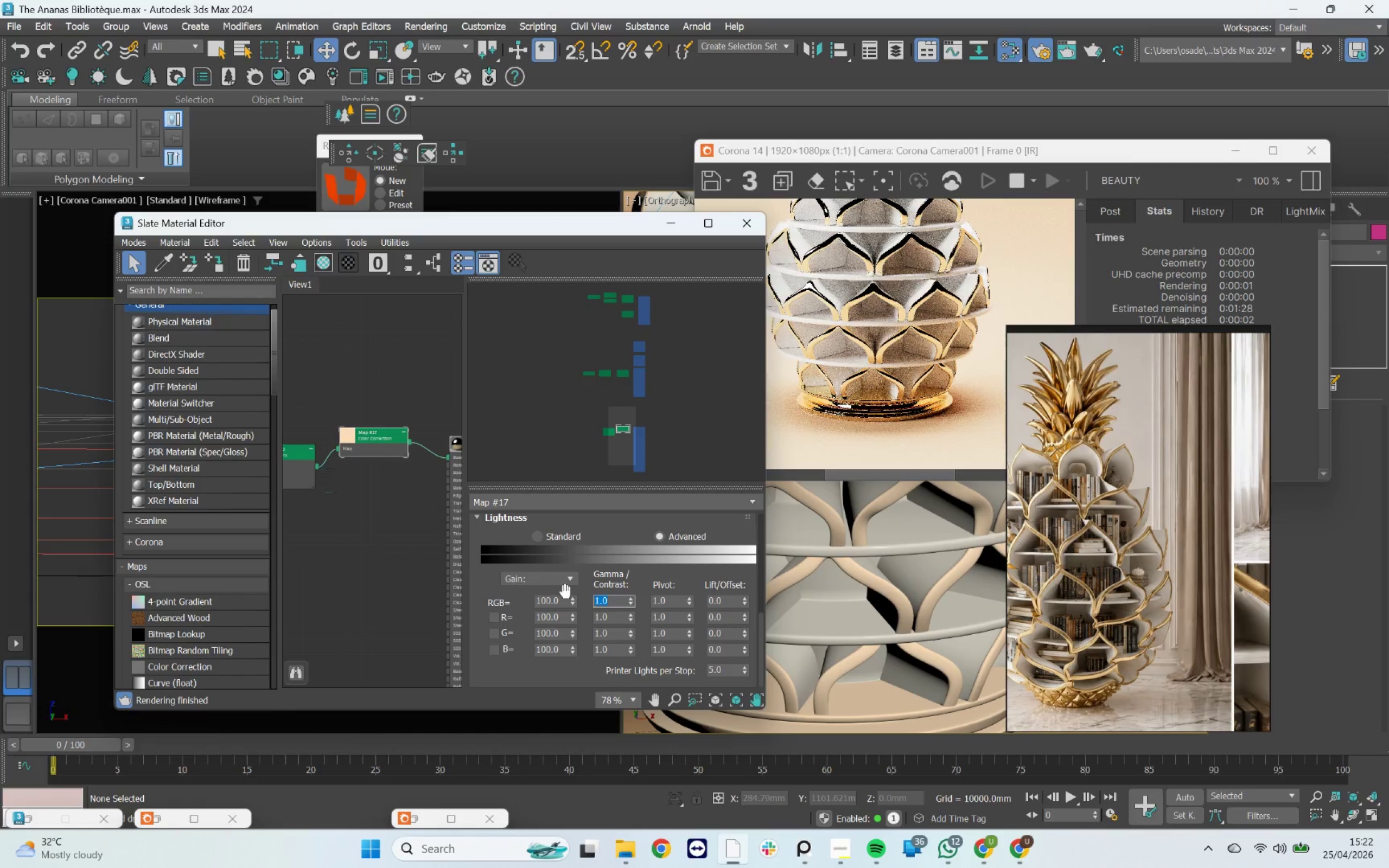 
key(4)
 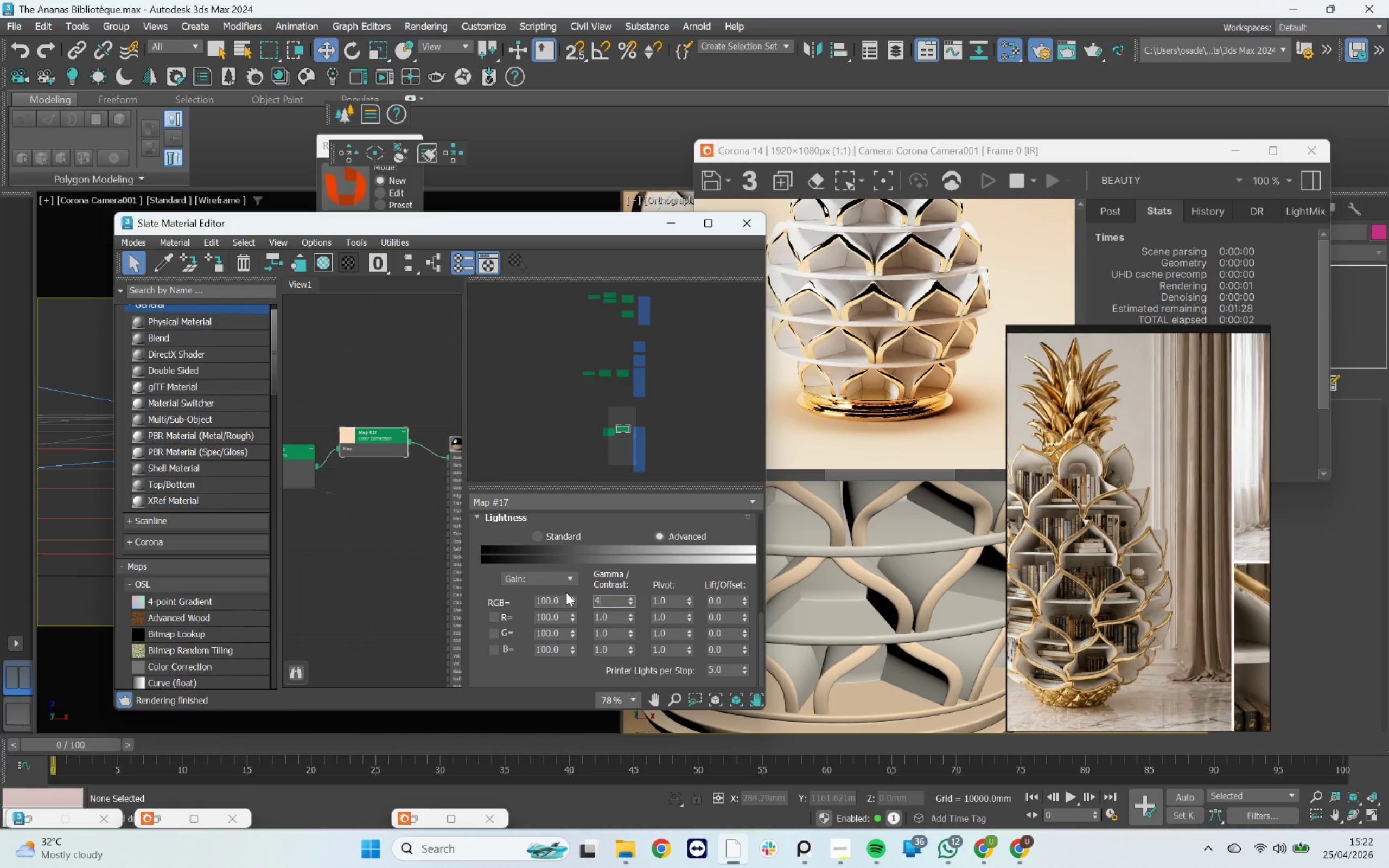 
key(Enter)
 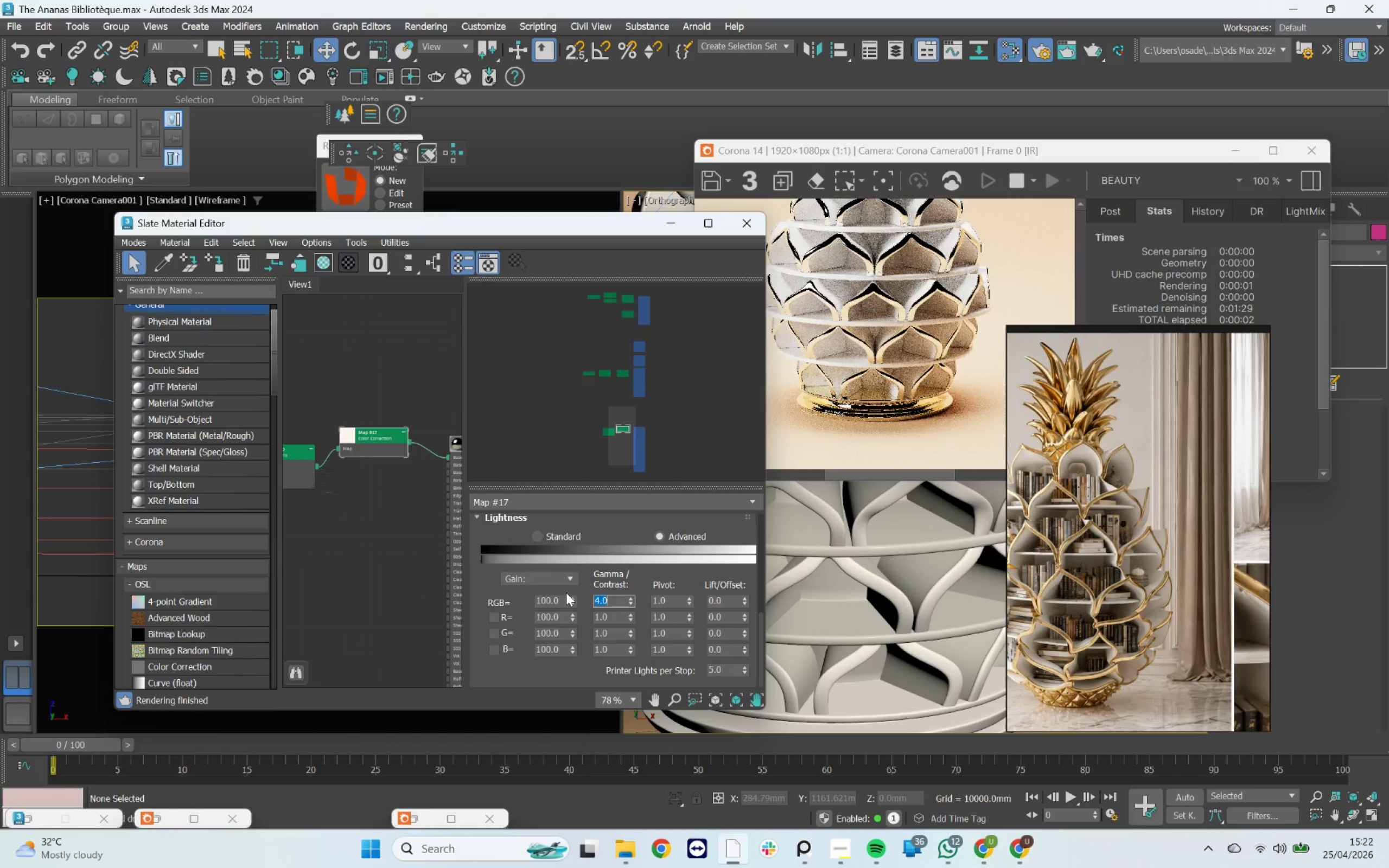 
key(Period)
 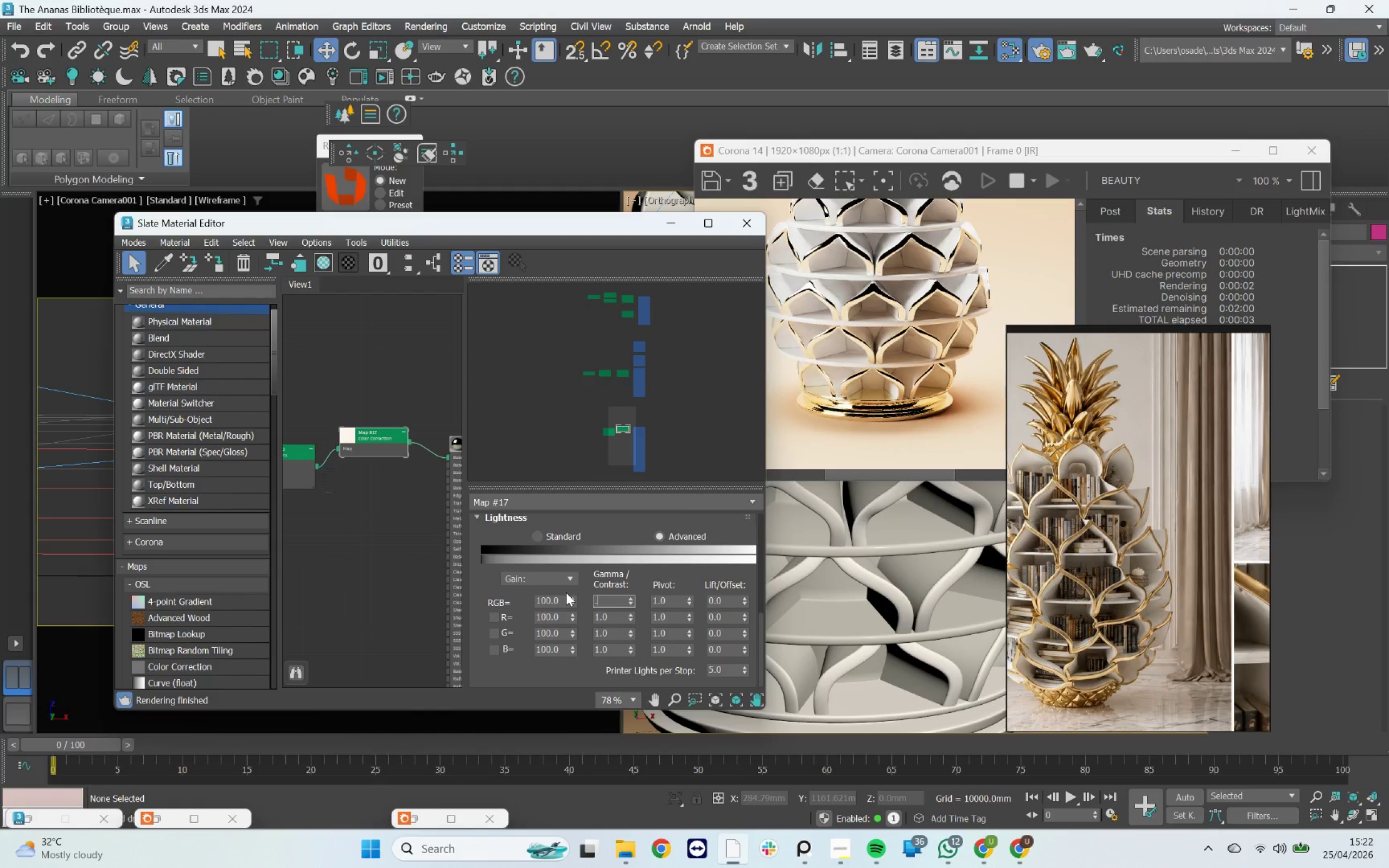 
key(5)
 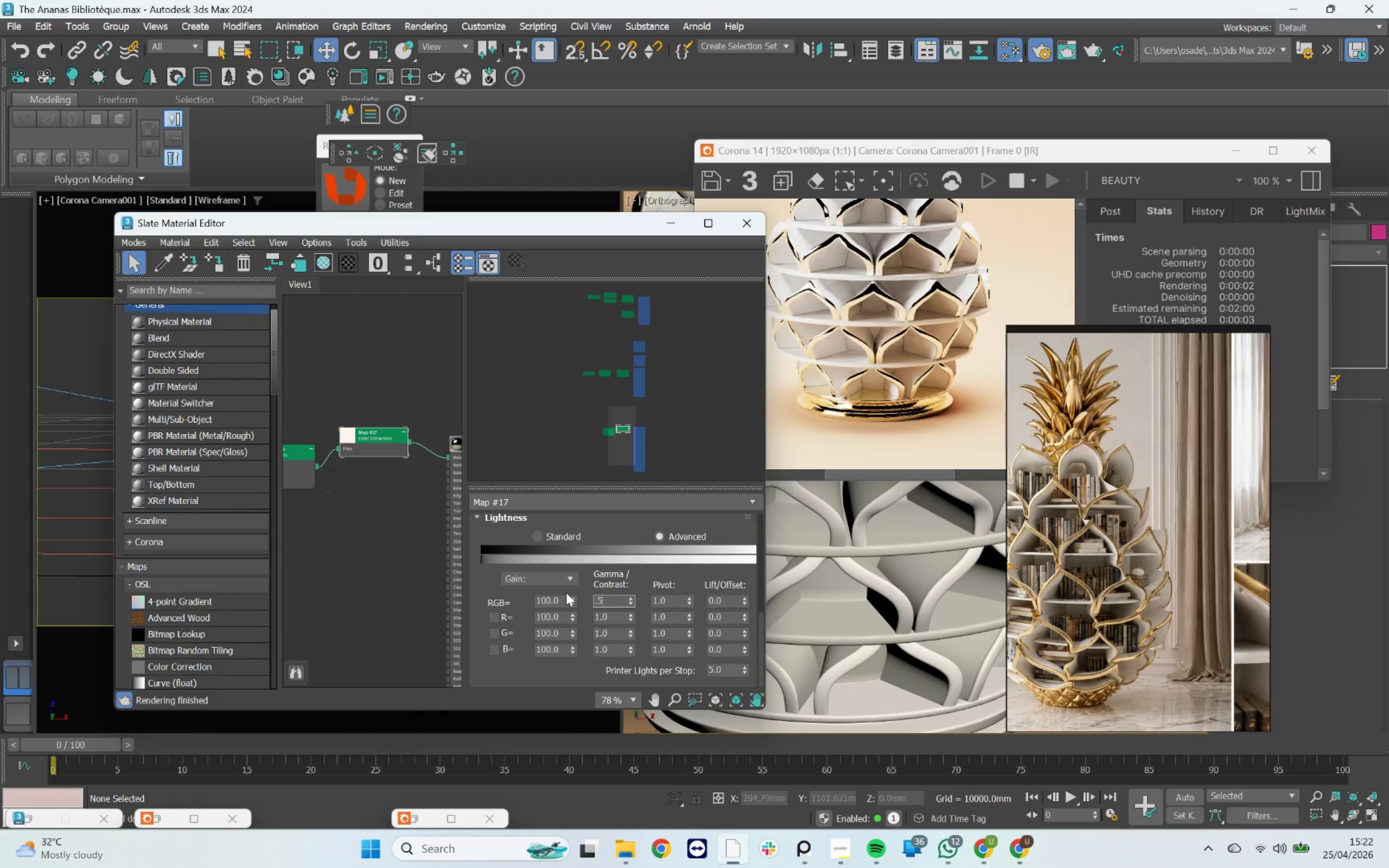 
key(Enter)
 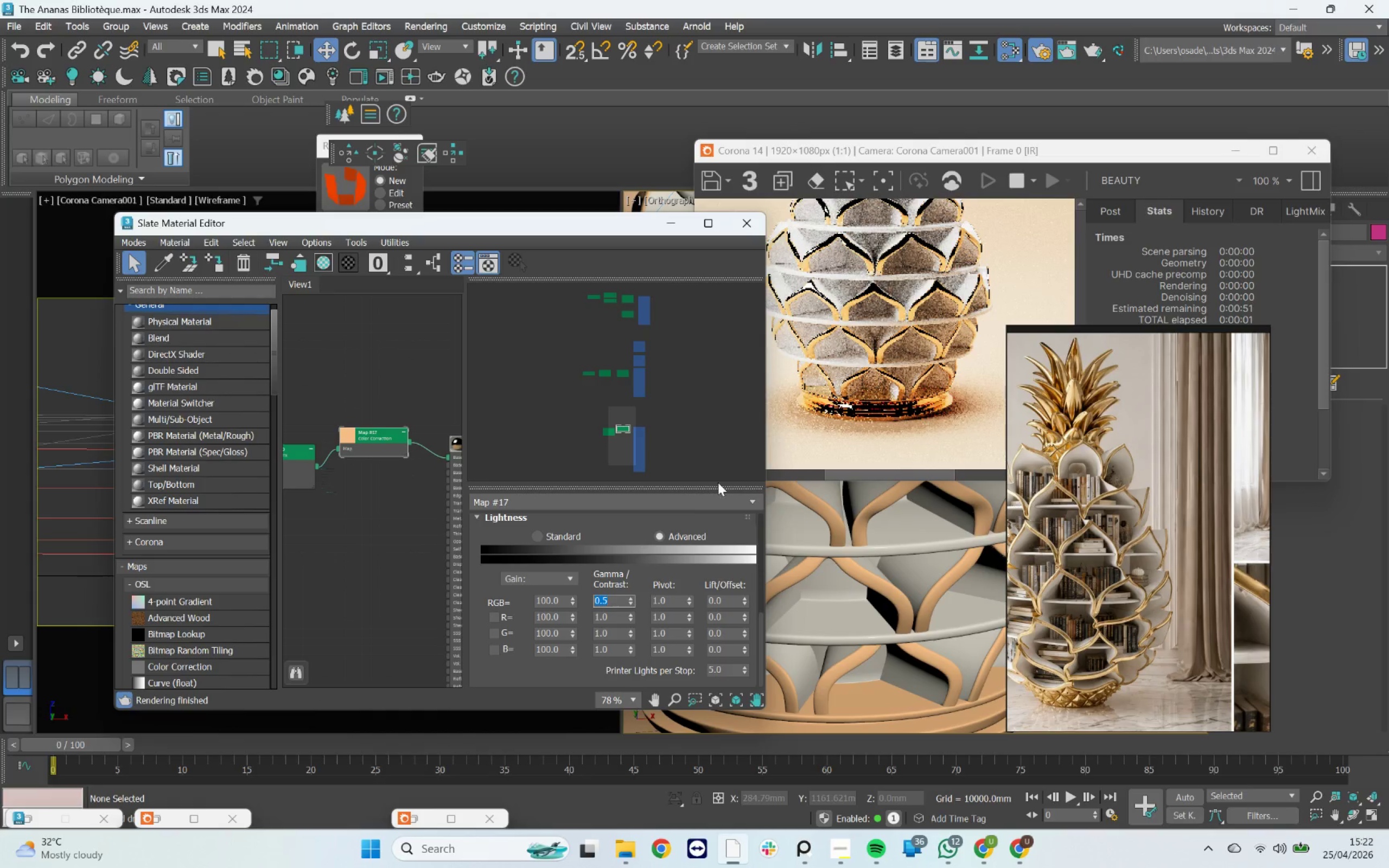 
scroll: coordinate [884, 393], scroll_direction: down, amount: 2.0
 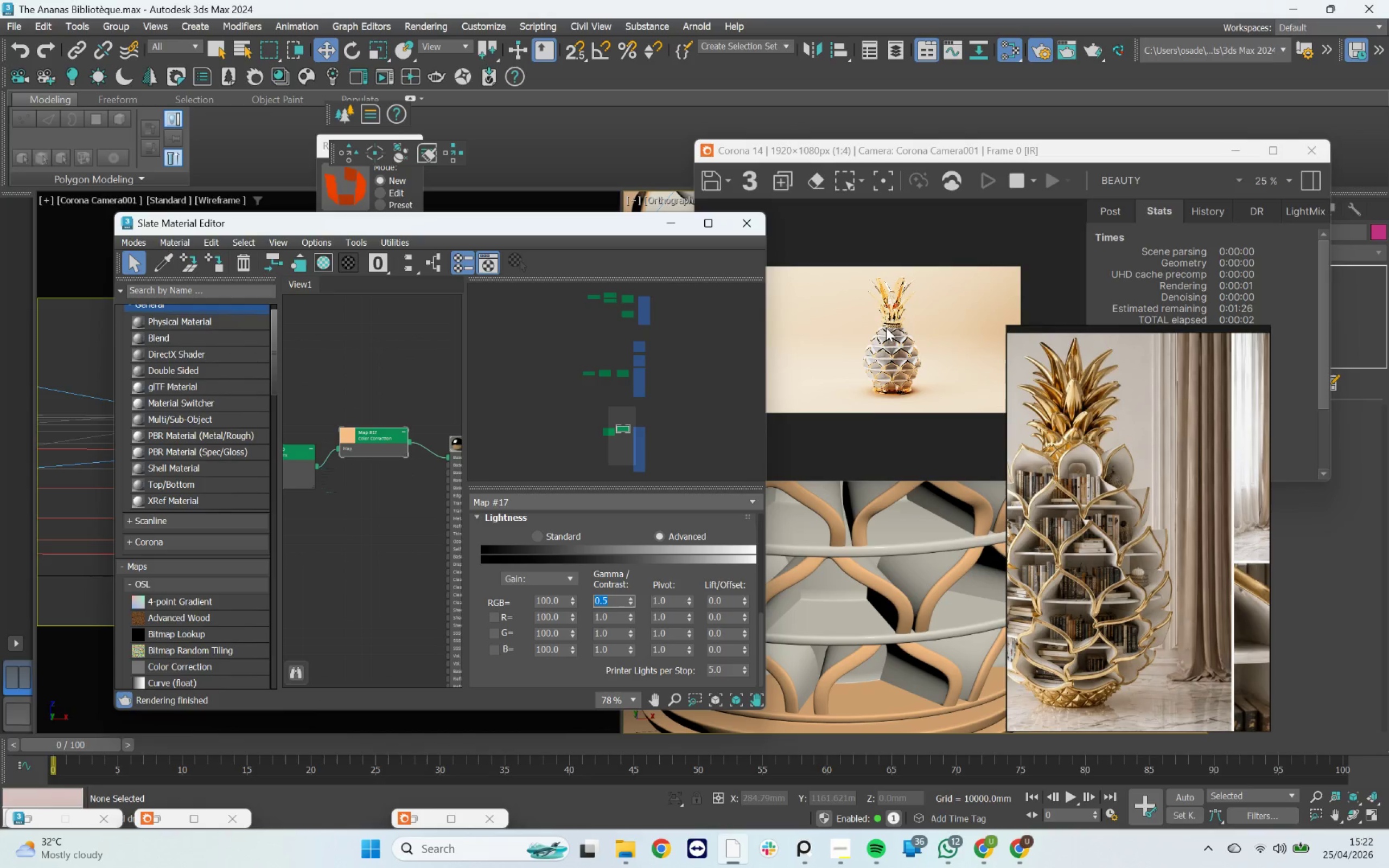 
scroll: coordinate [885, 299], scroll_direction: up, amount: 2.0
 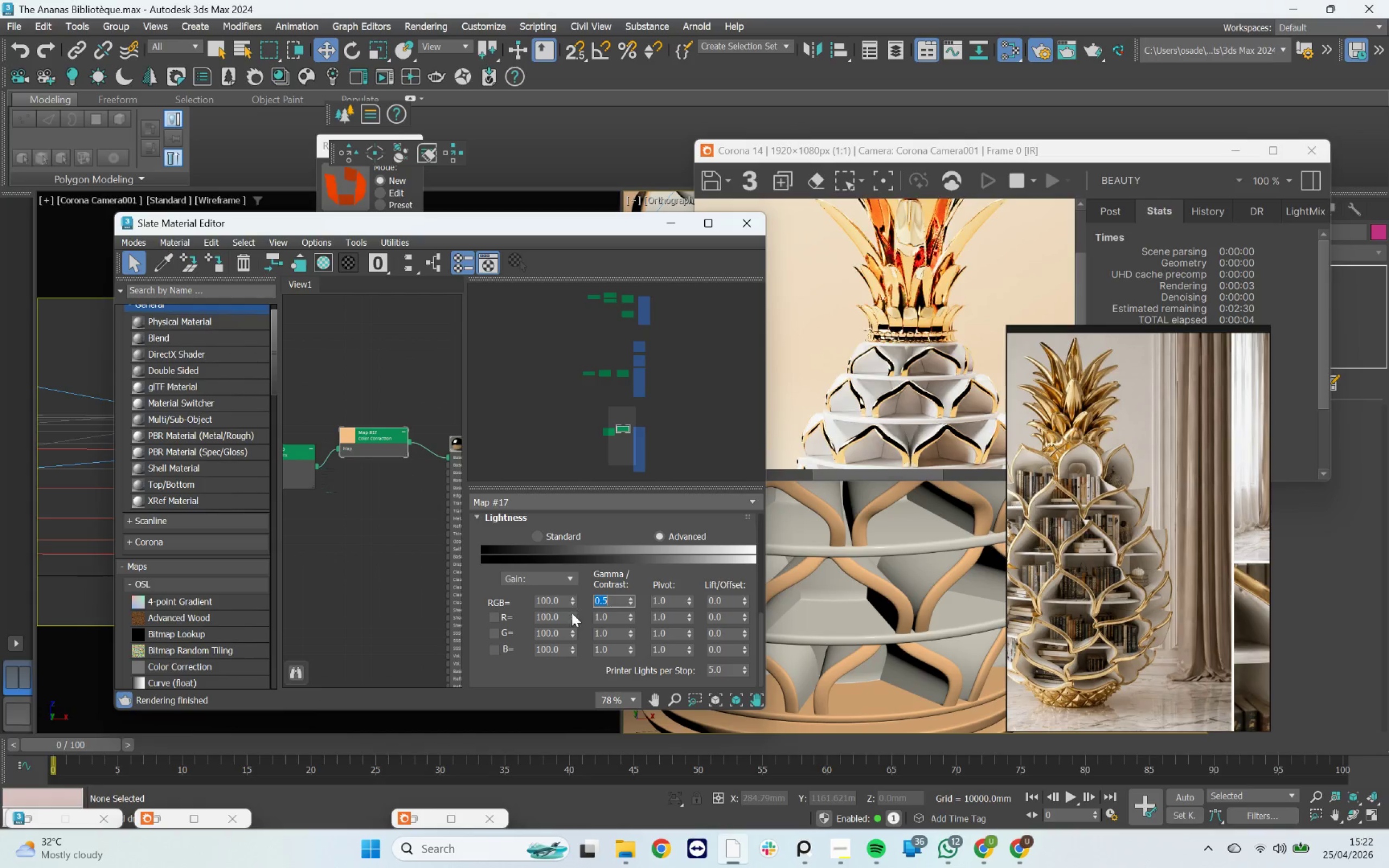 
left_click_drag(start_coordinate=[564, 603], to_coordinate=[458, 589])
 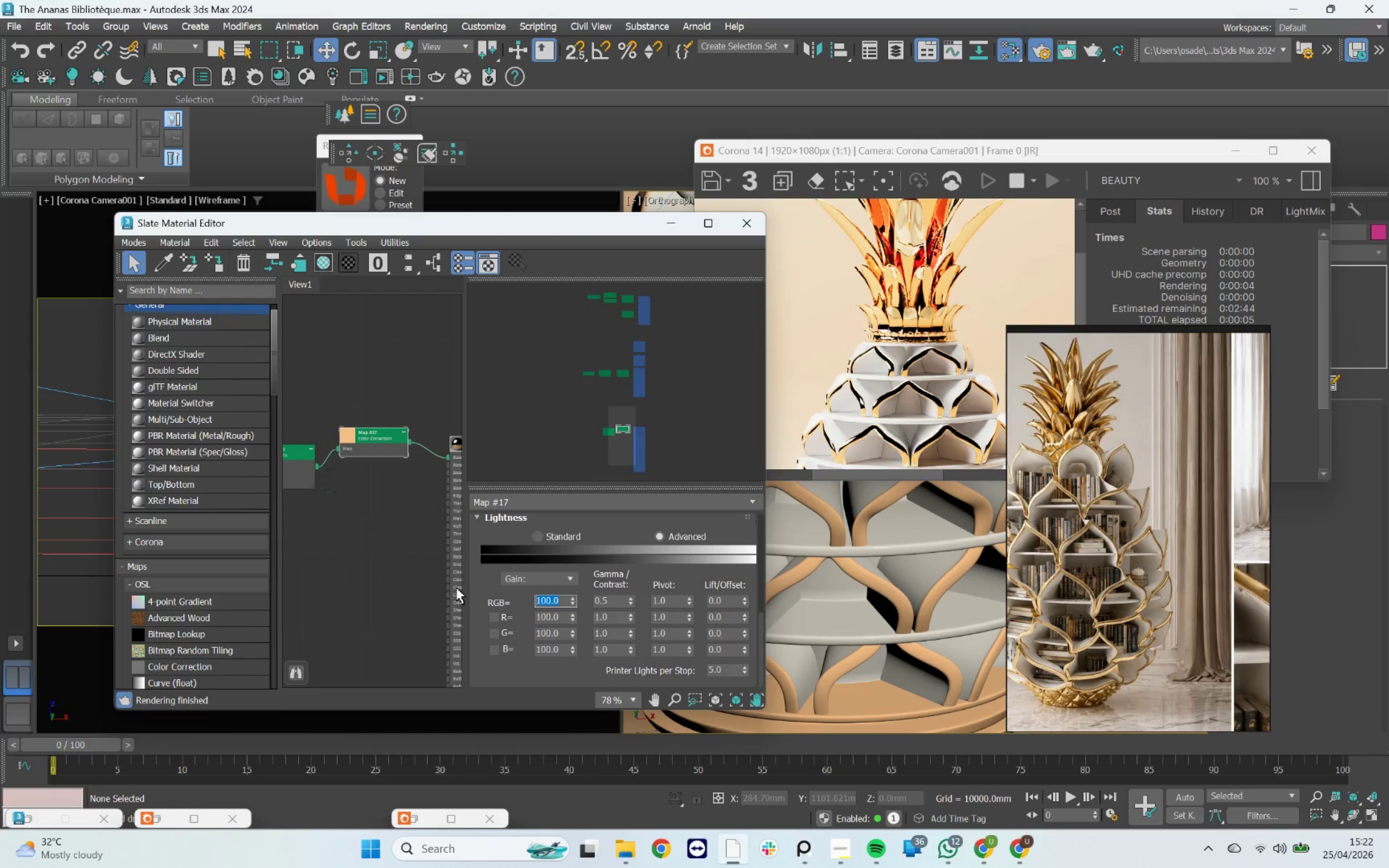 
type(50)
 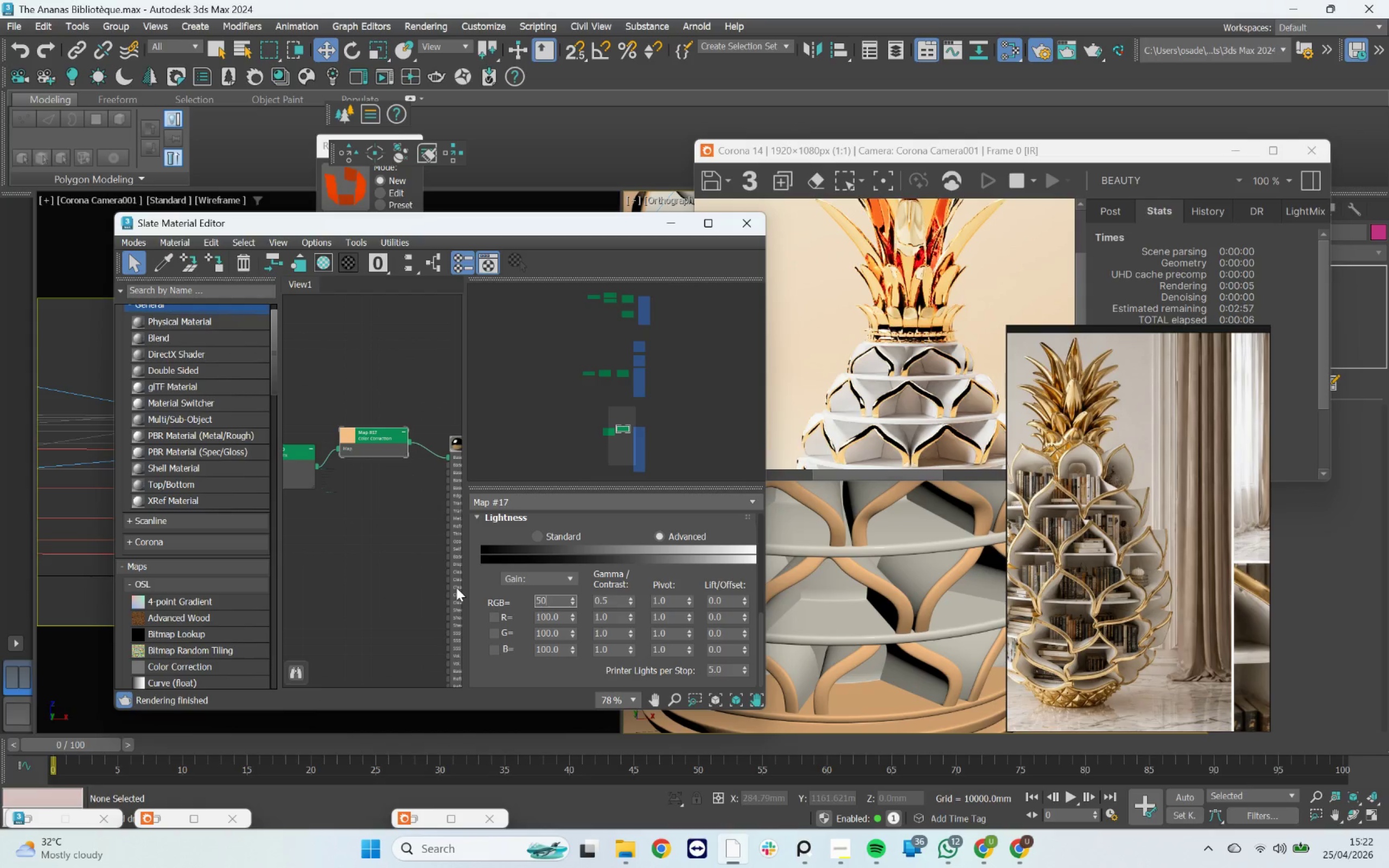 
key(Enter)
 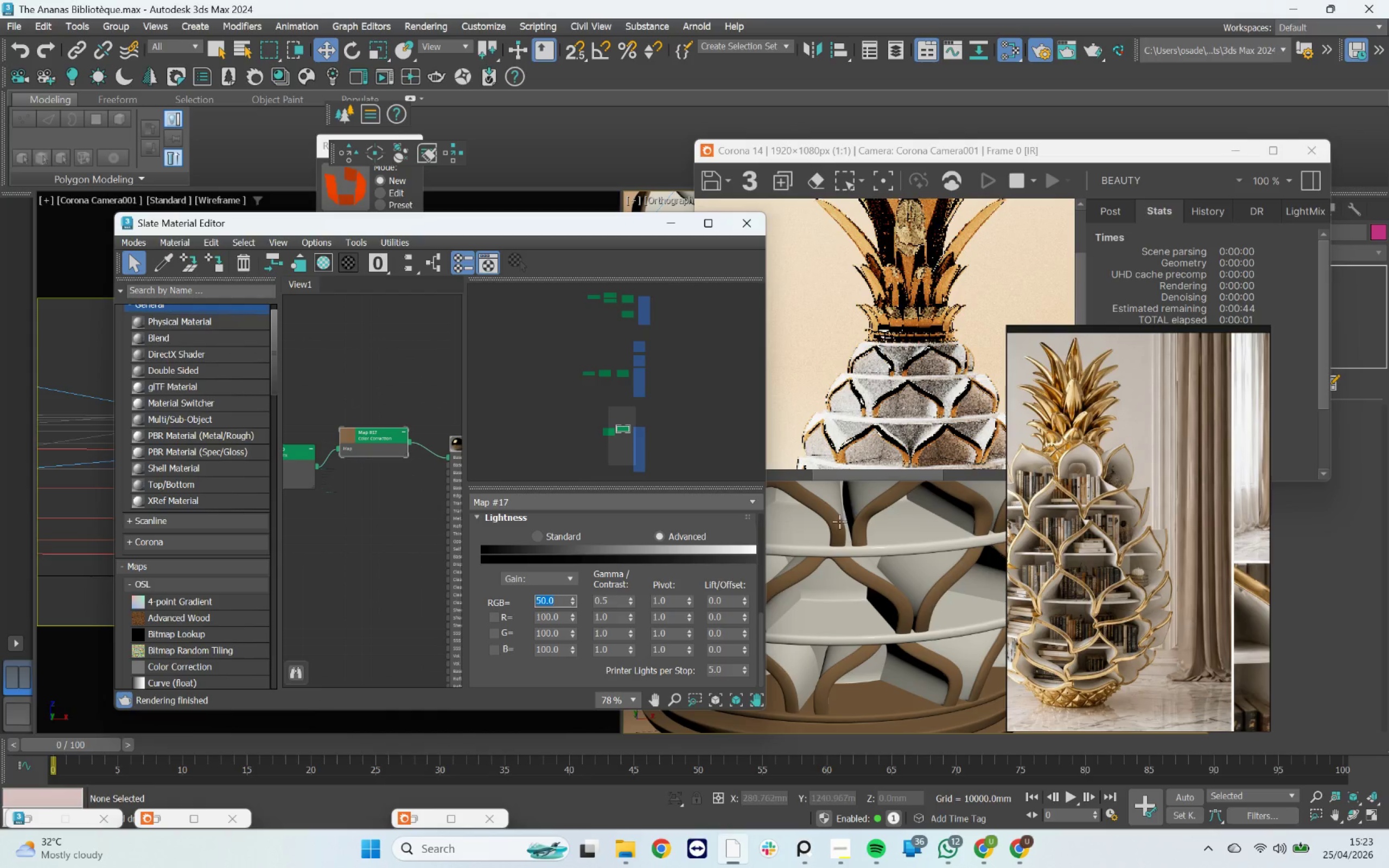 
scroll: coordinate [876, 369], scroll_direction: down, amount: 1.0
 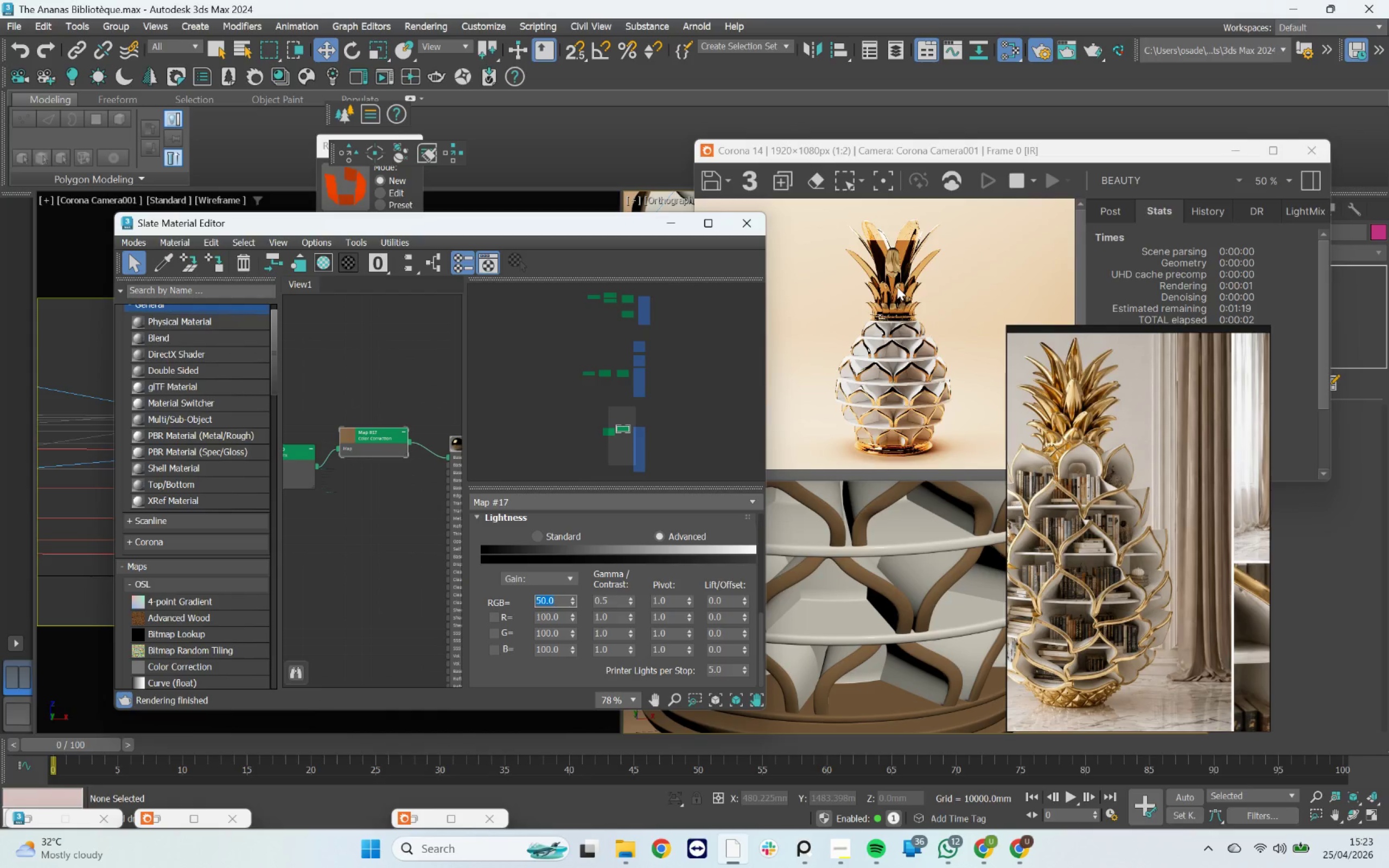 
scroll: coordinate [898, 286], scroll_direction: up, amount: 1.0
 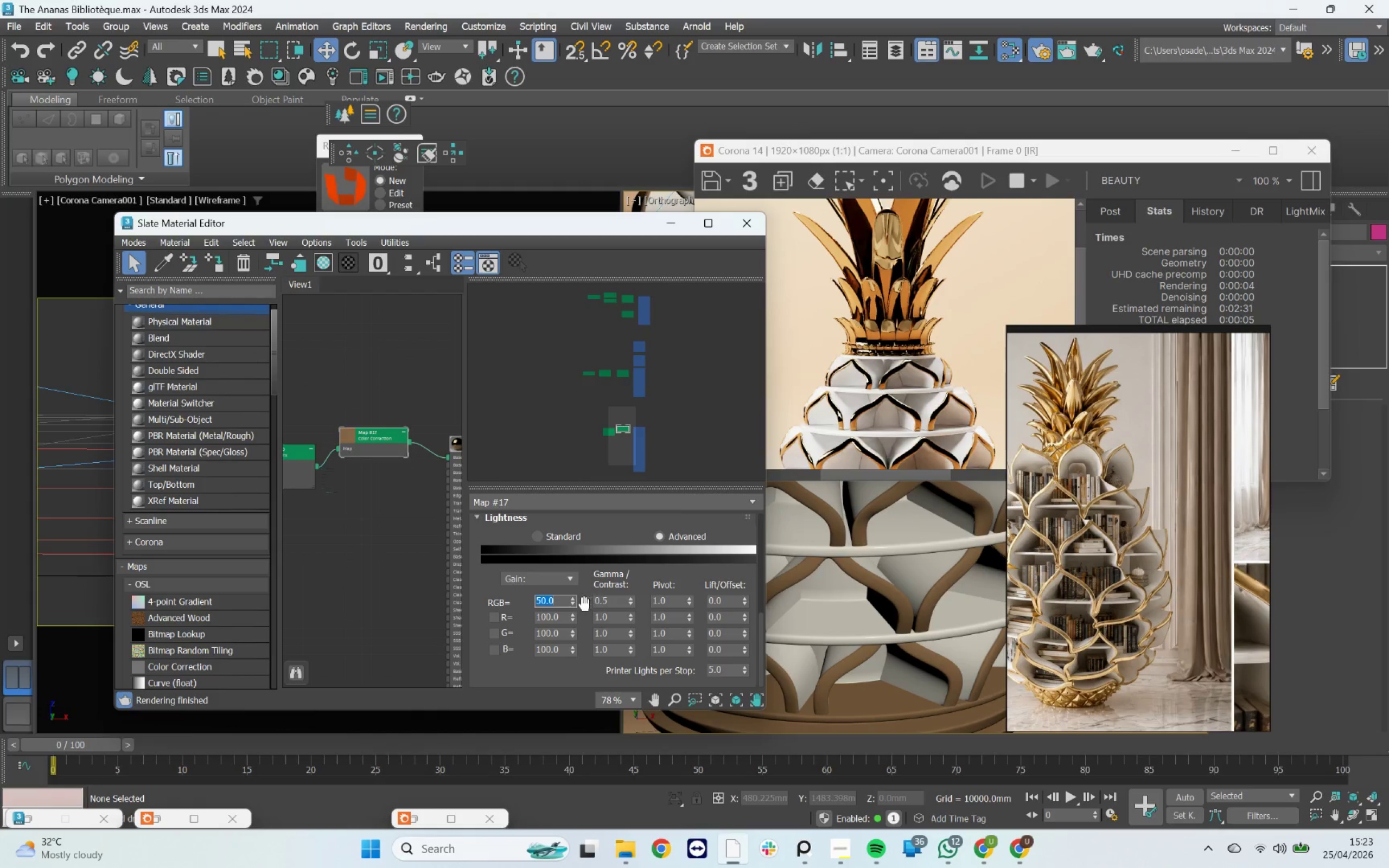 
left_click_drag(start_coordinate=[610, 599], to_coordinate=[561, 595])
 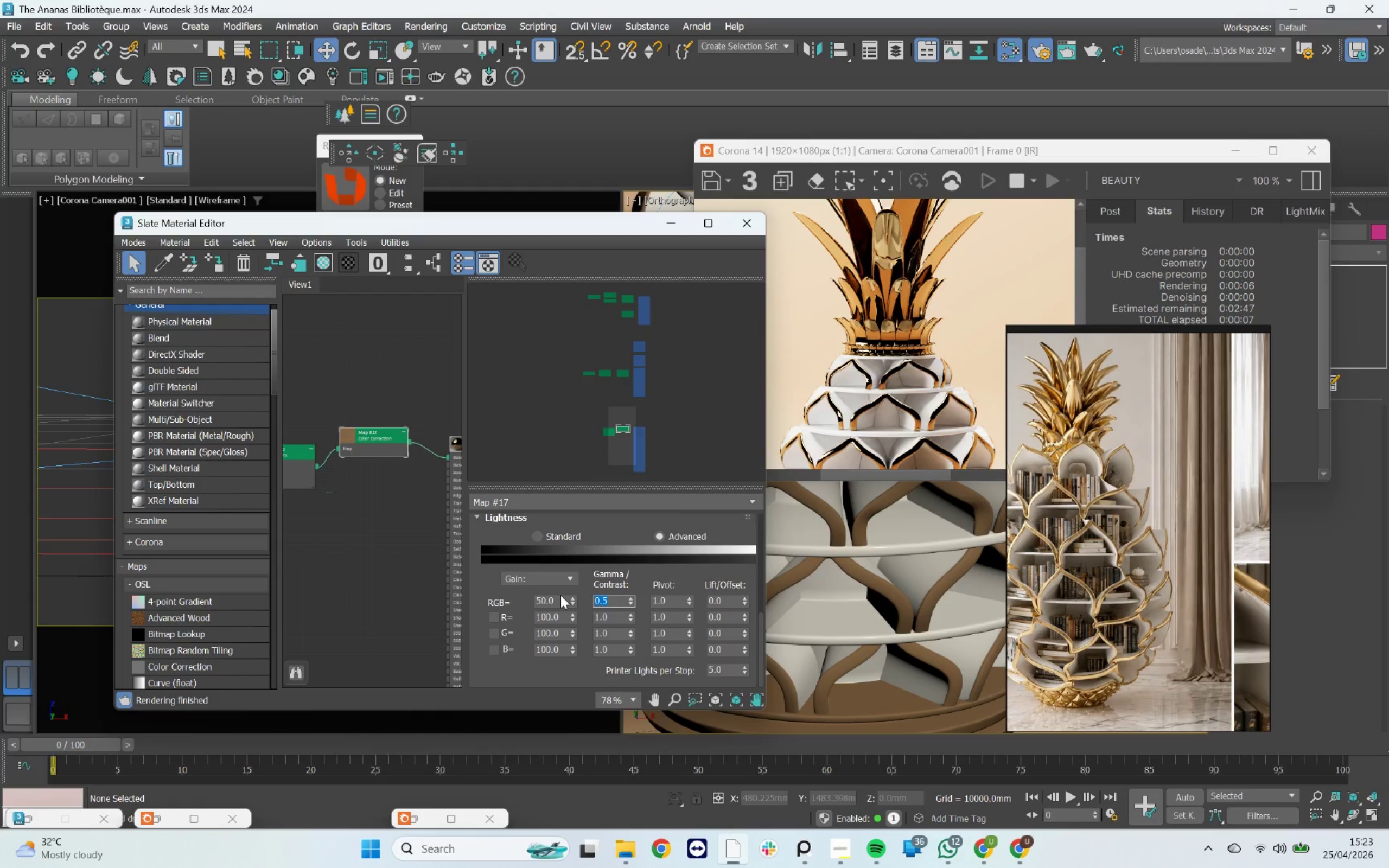 
key(1)
 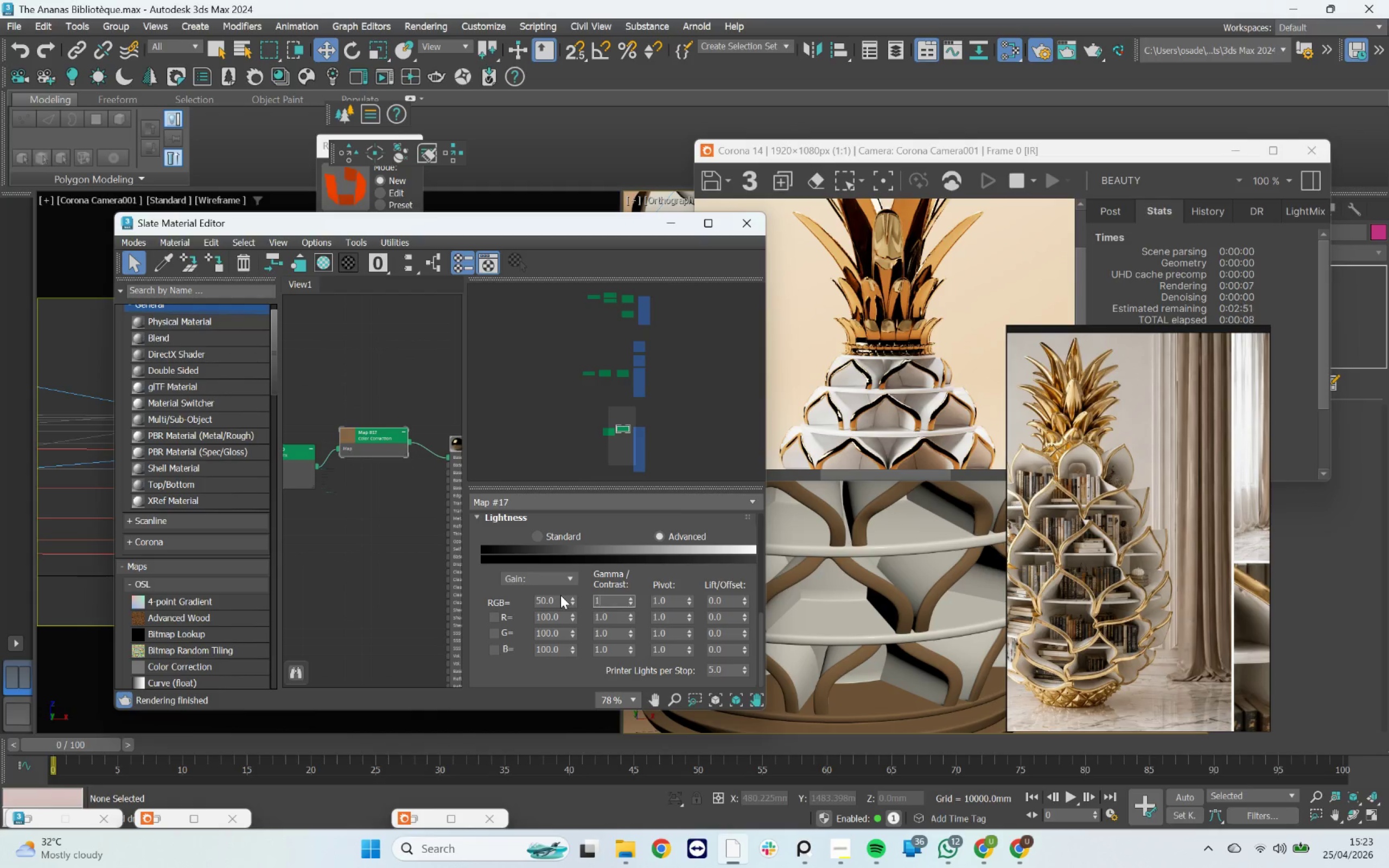 
key(Shift+ShiftRight)
 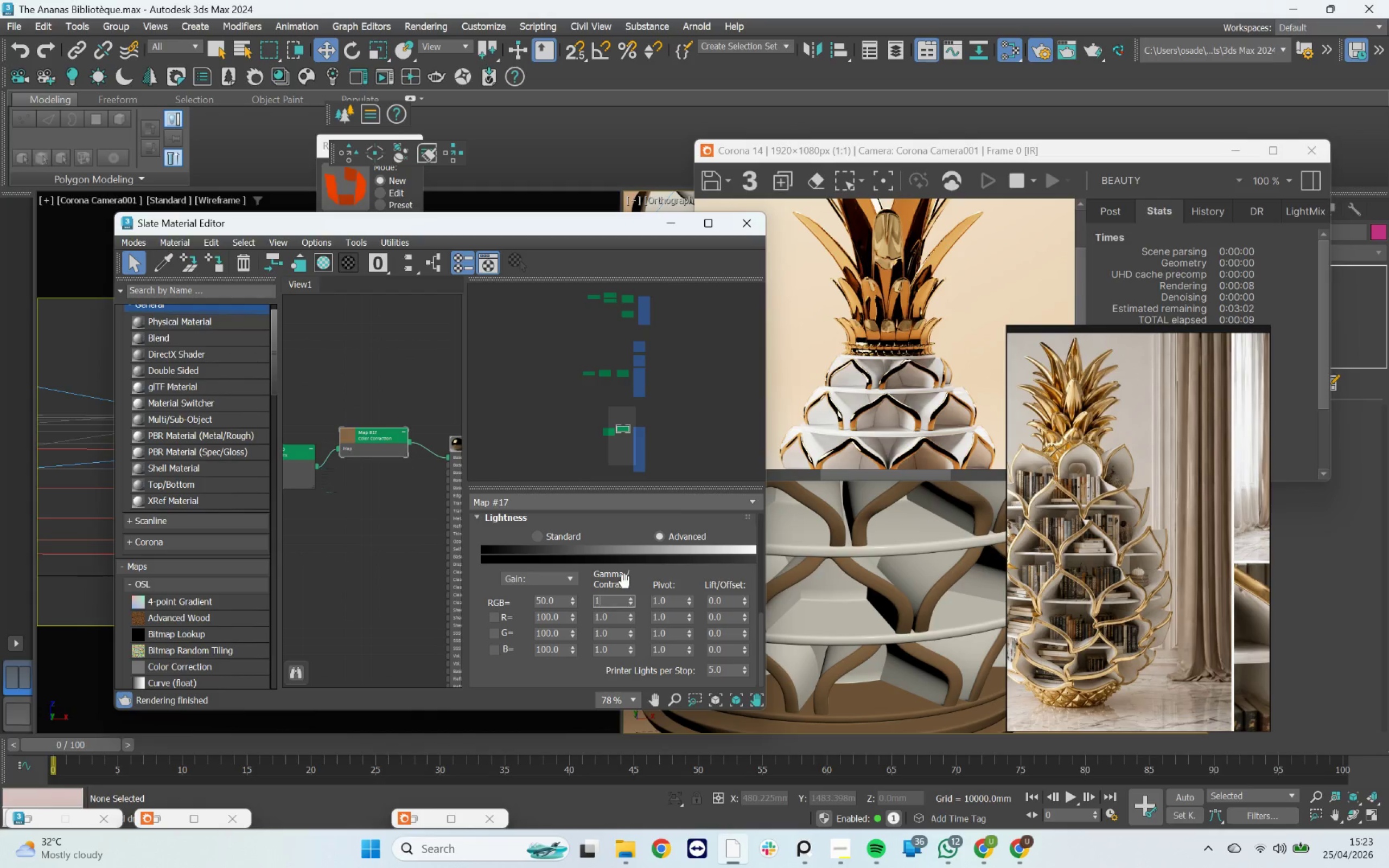 
key(Enter)
 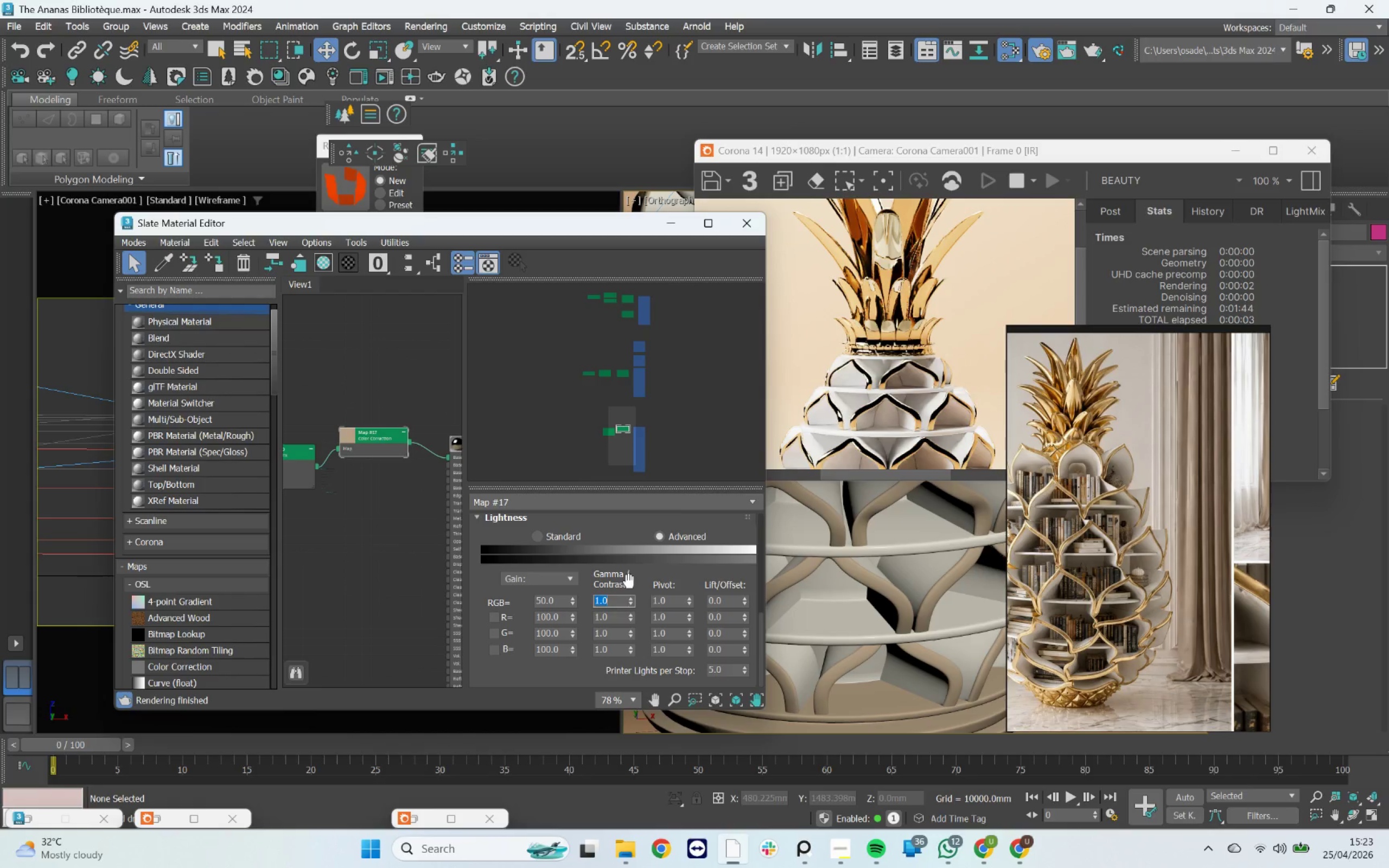 
key(Period)
 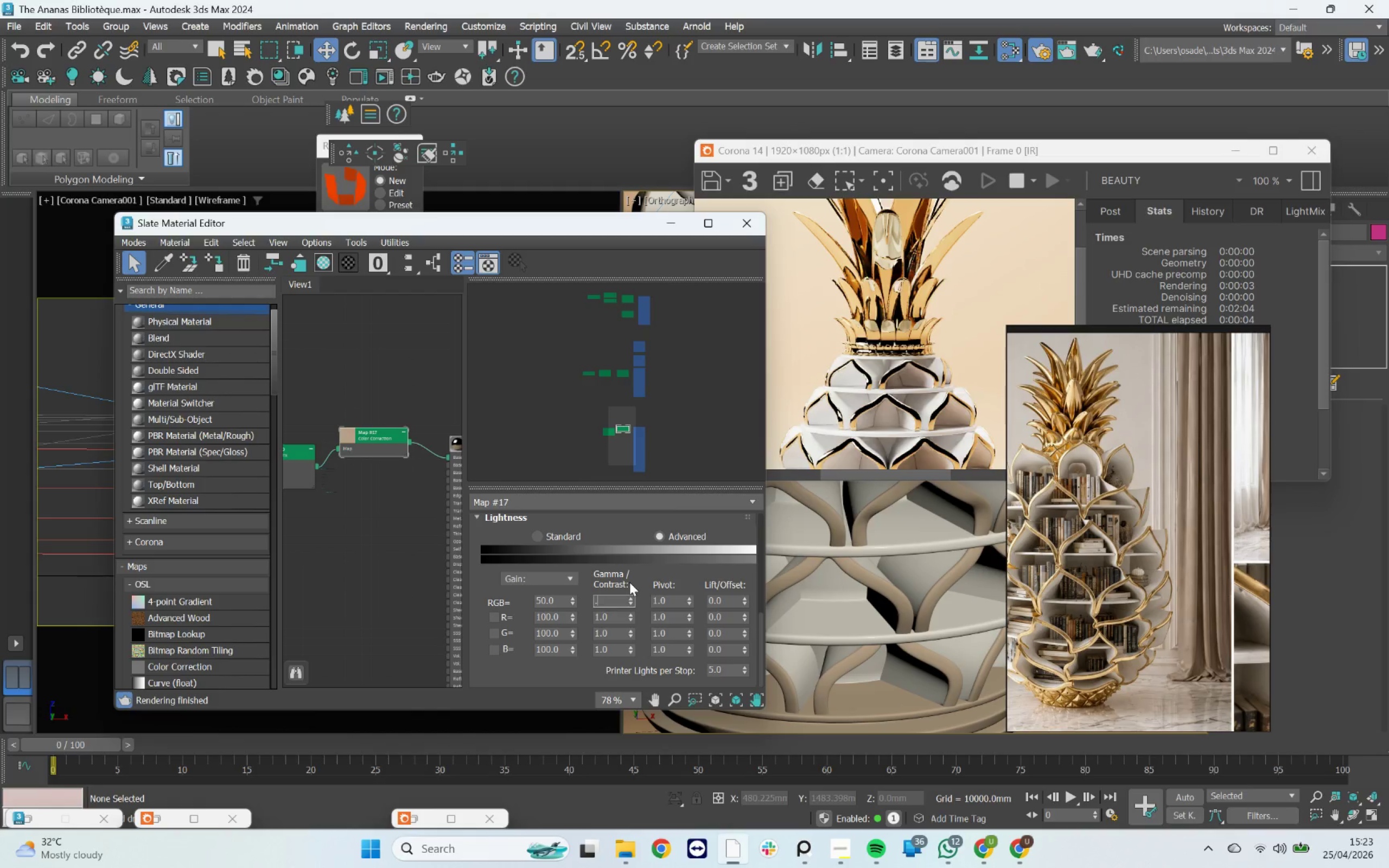 
key(5)
 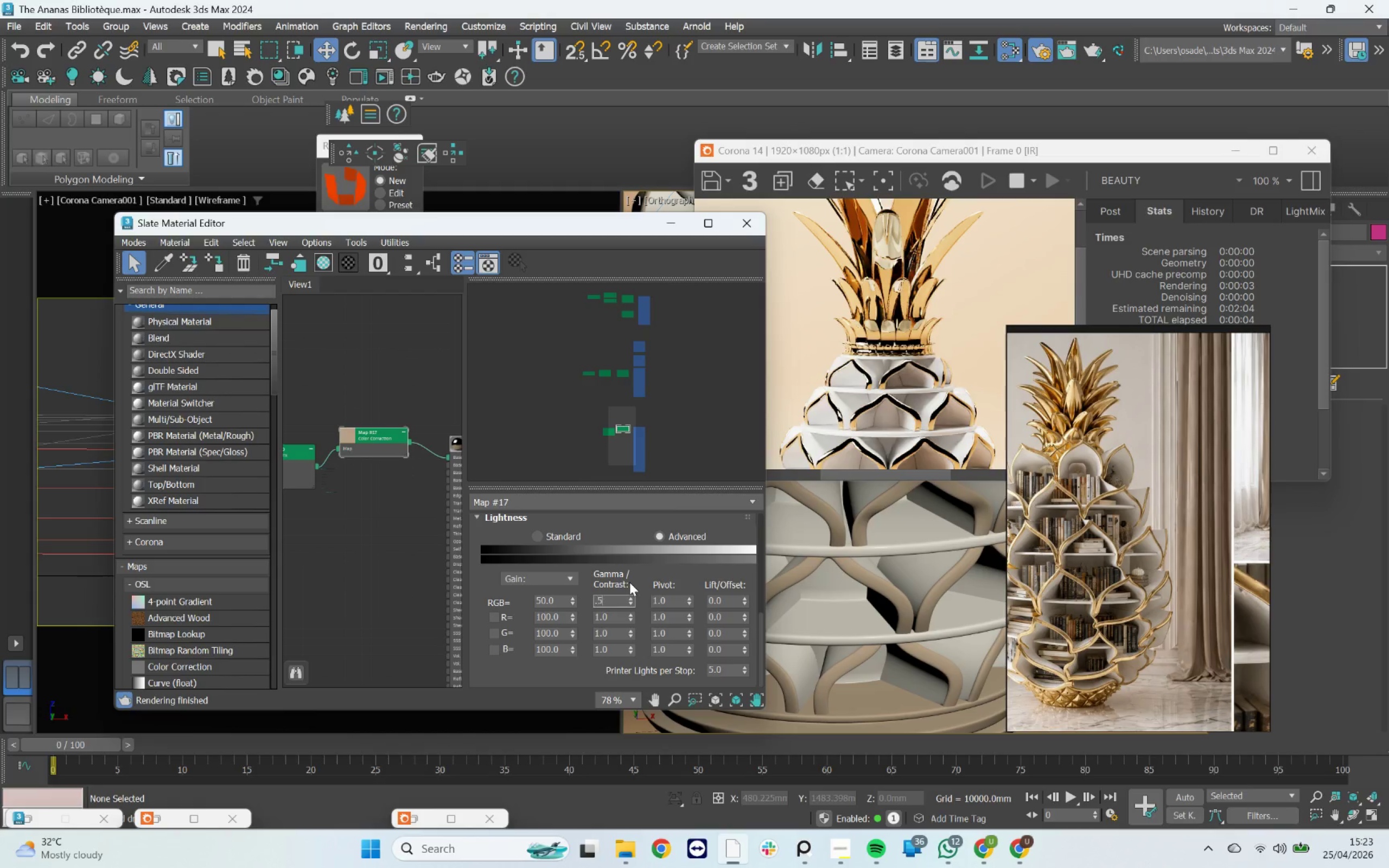 
key(Enter)
 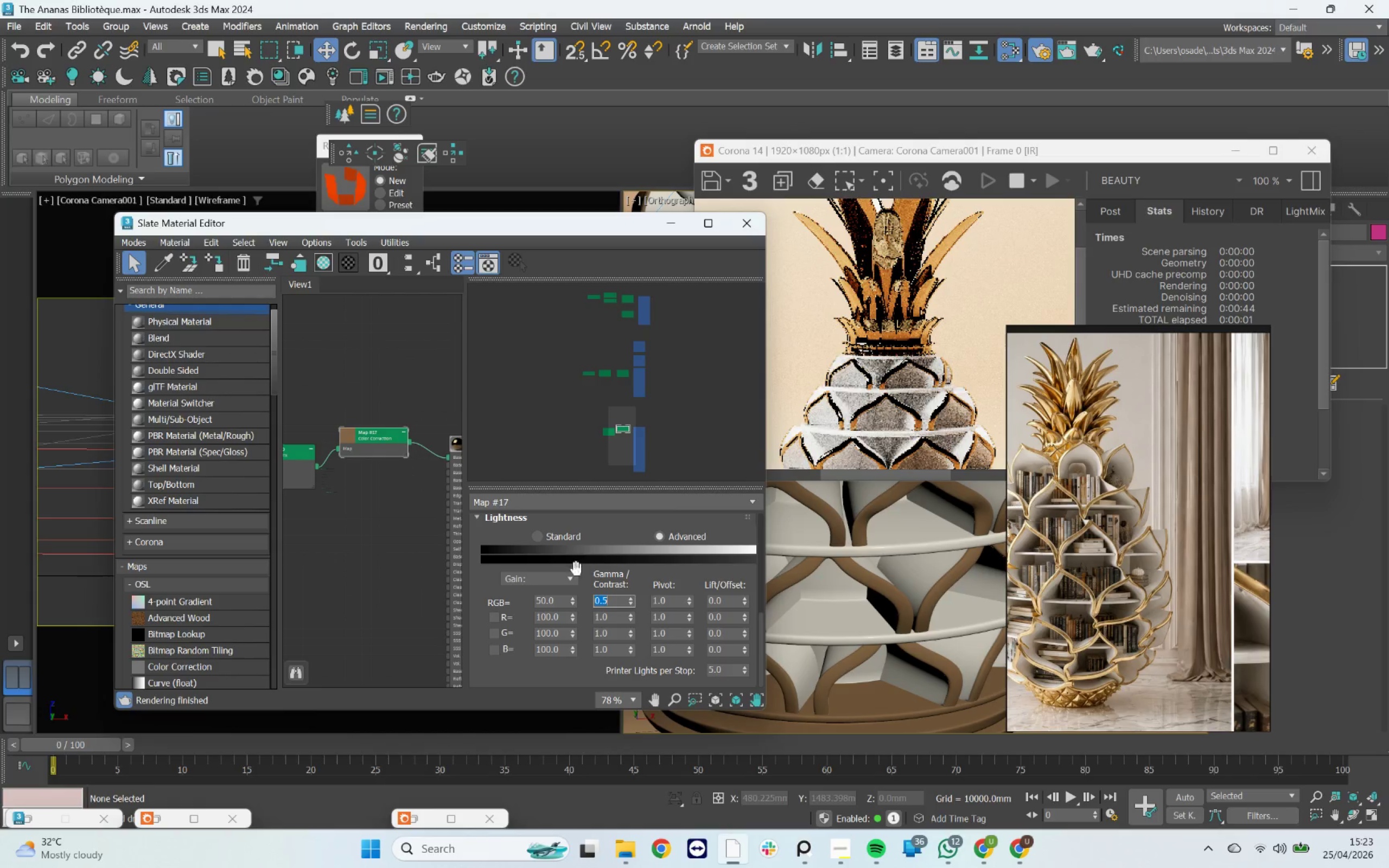 
left_click_drag(start_coordinate=[562, 602], to_coordinate=[505, 592])
 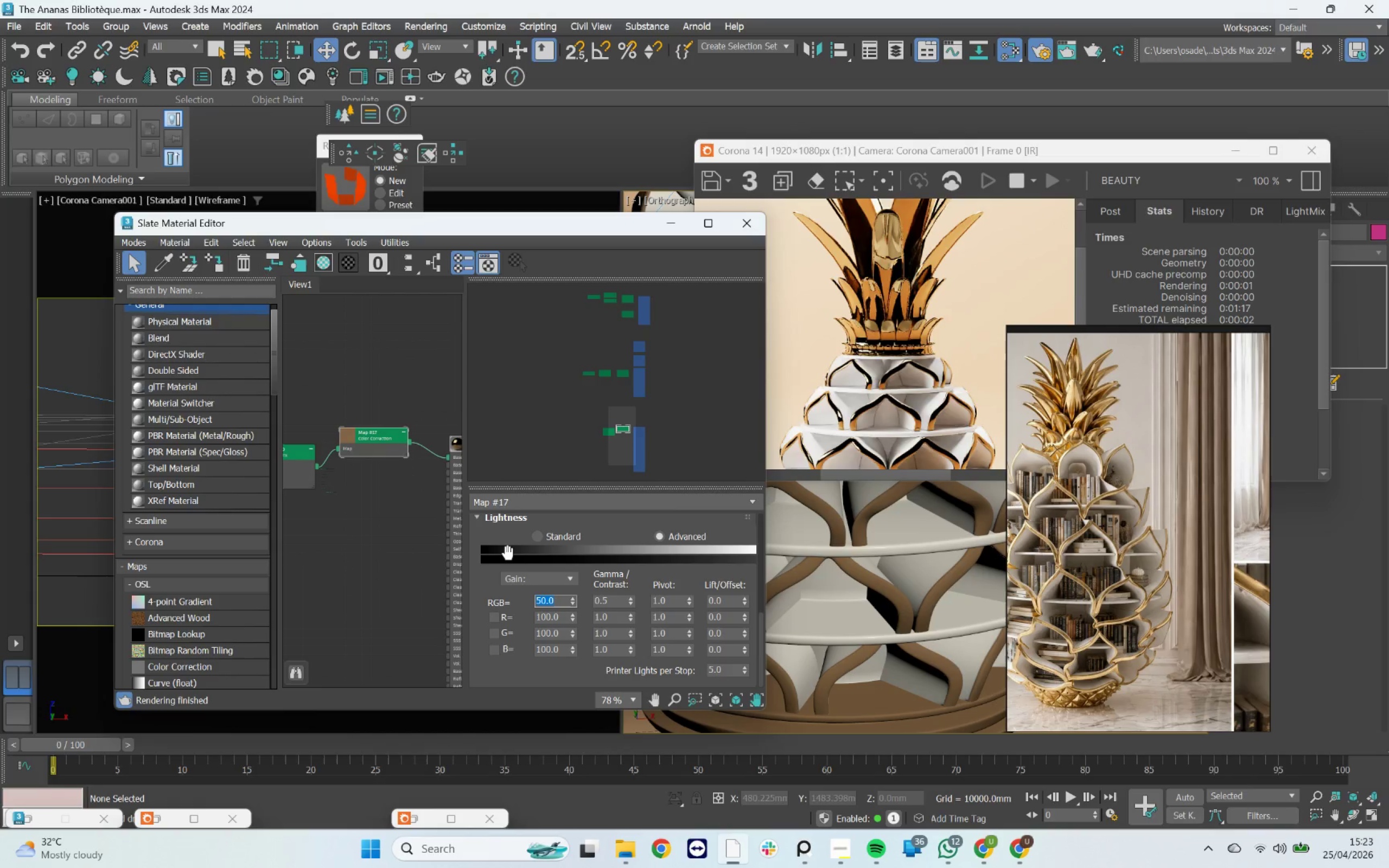 
type(70)
 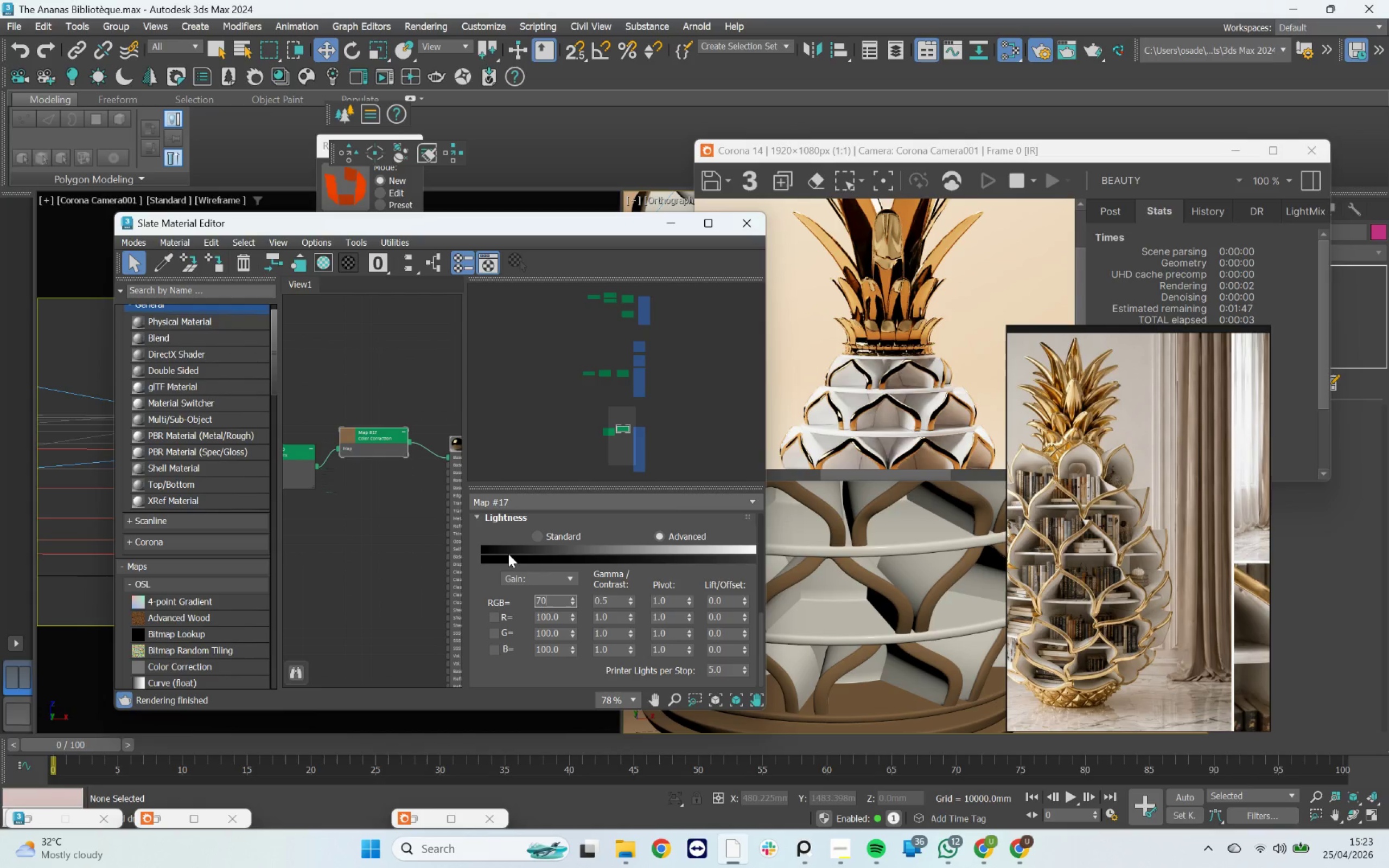 
key(Enter)
 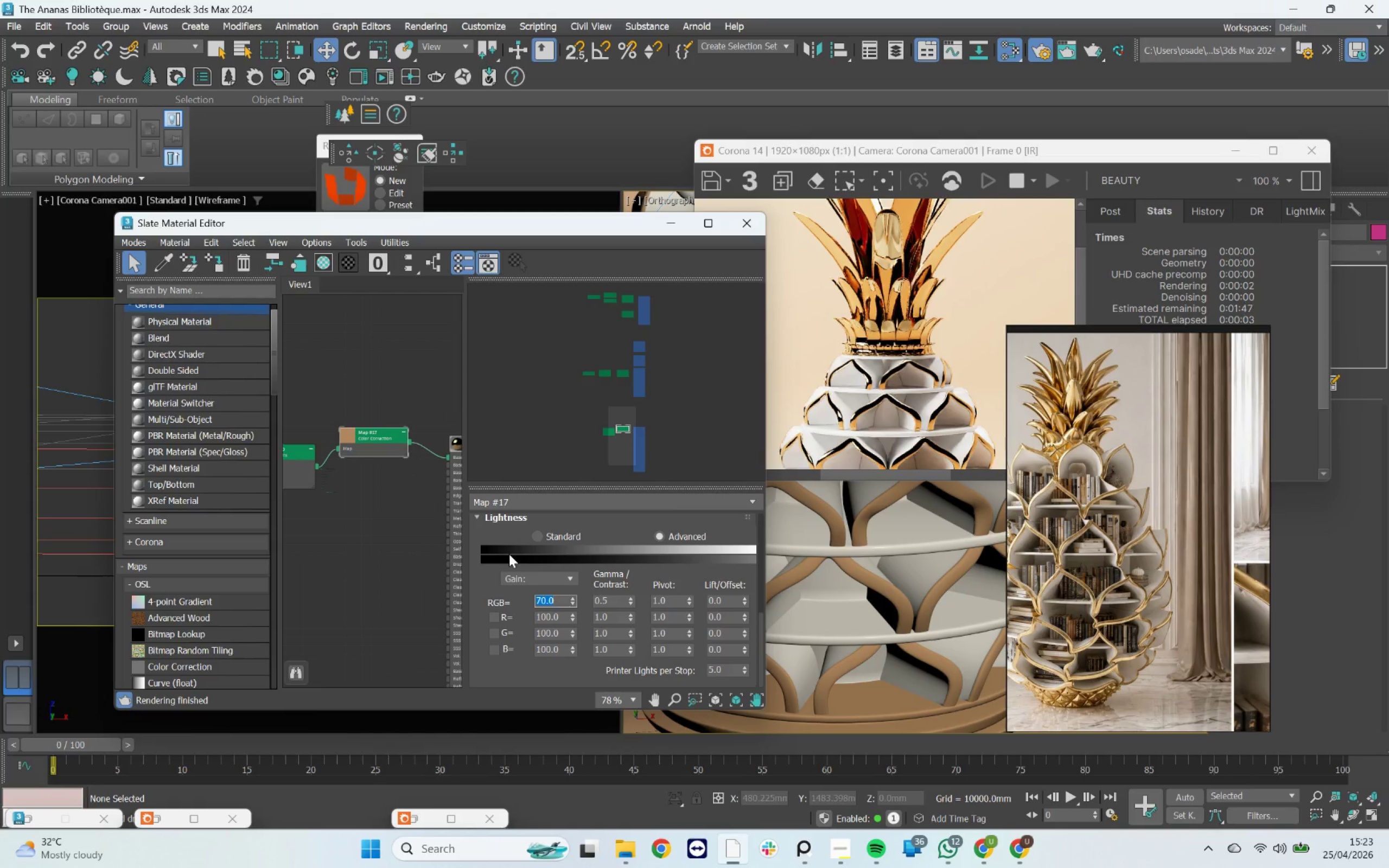 
scroll: coordinate [896, 319], scroll_direction: down, amount: 5.0
 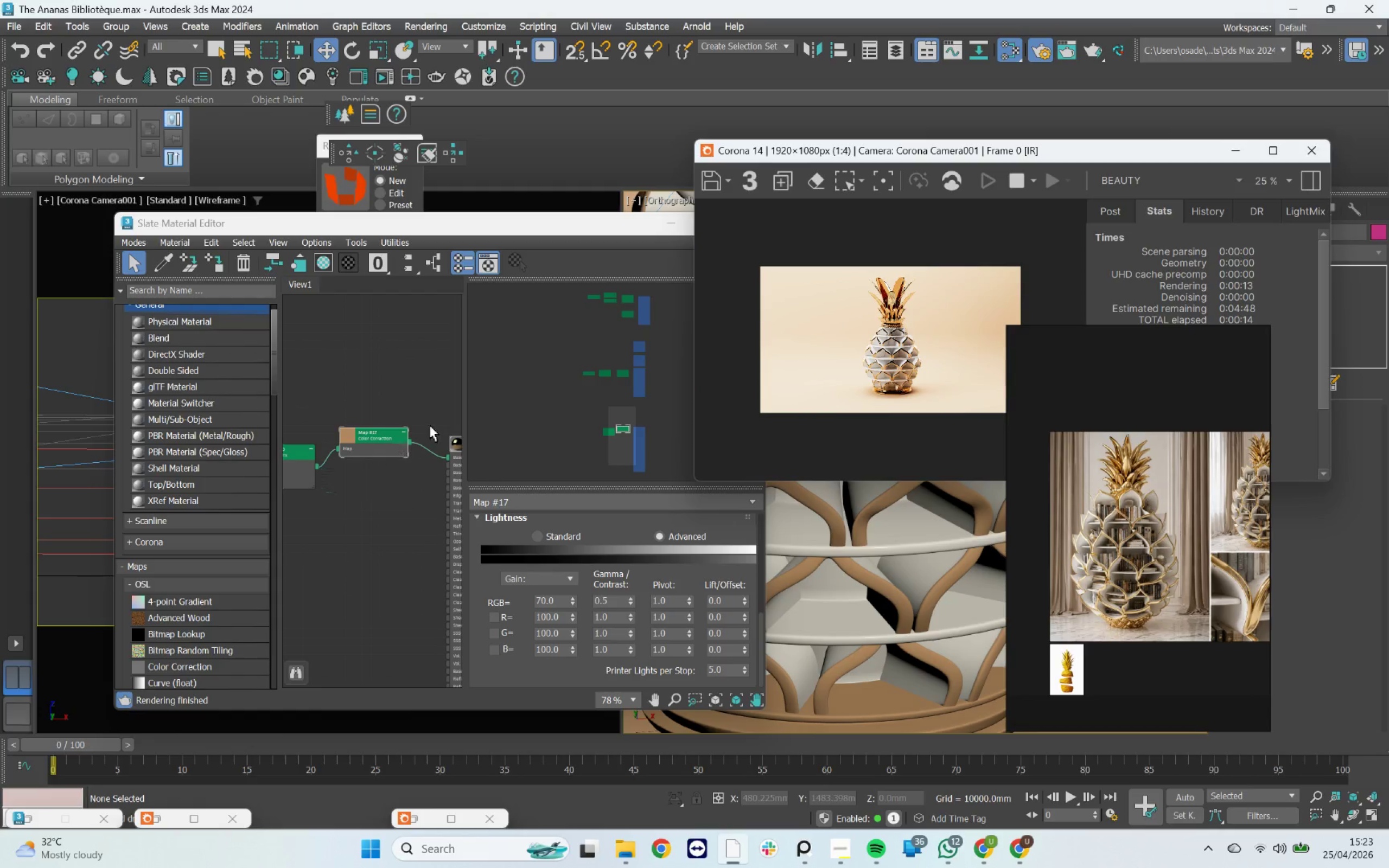 
wait(5.28)
 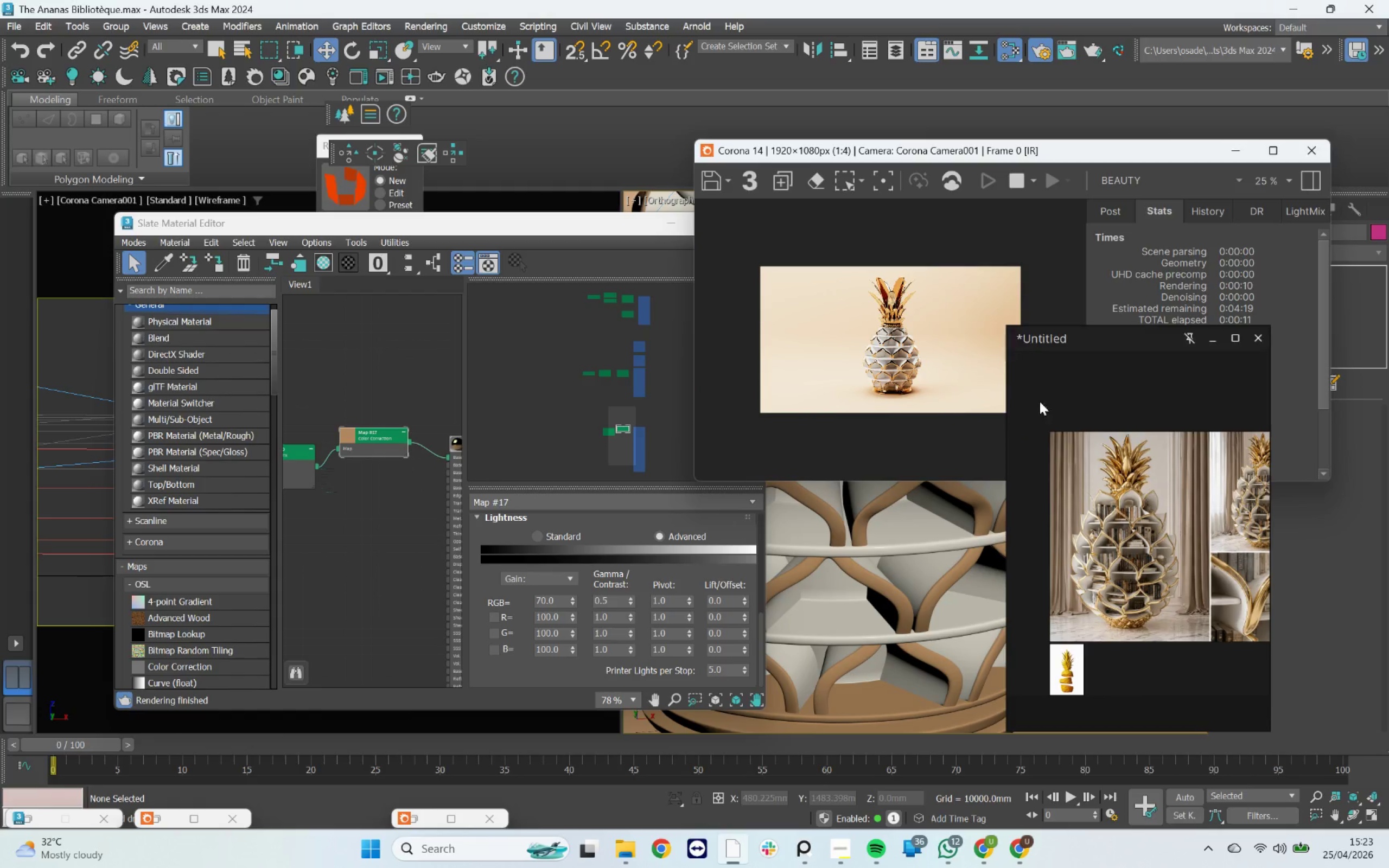 
scroll: coordinate [856, 335], scroll_direction: up, amount: 3.0
 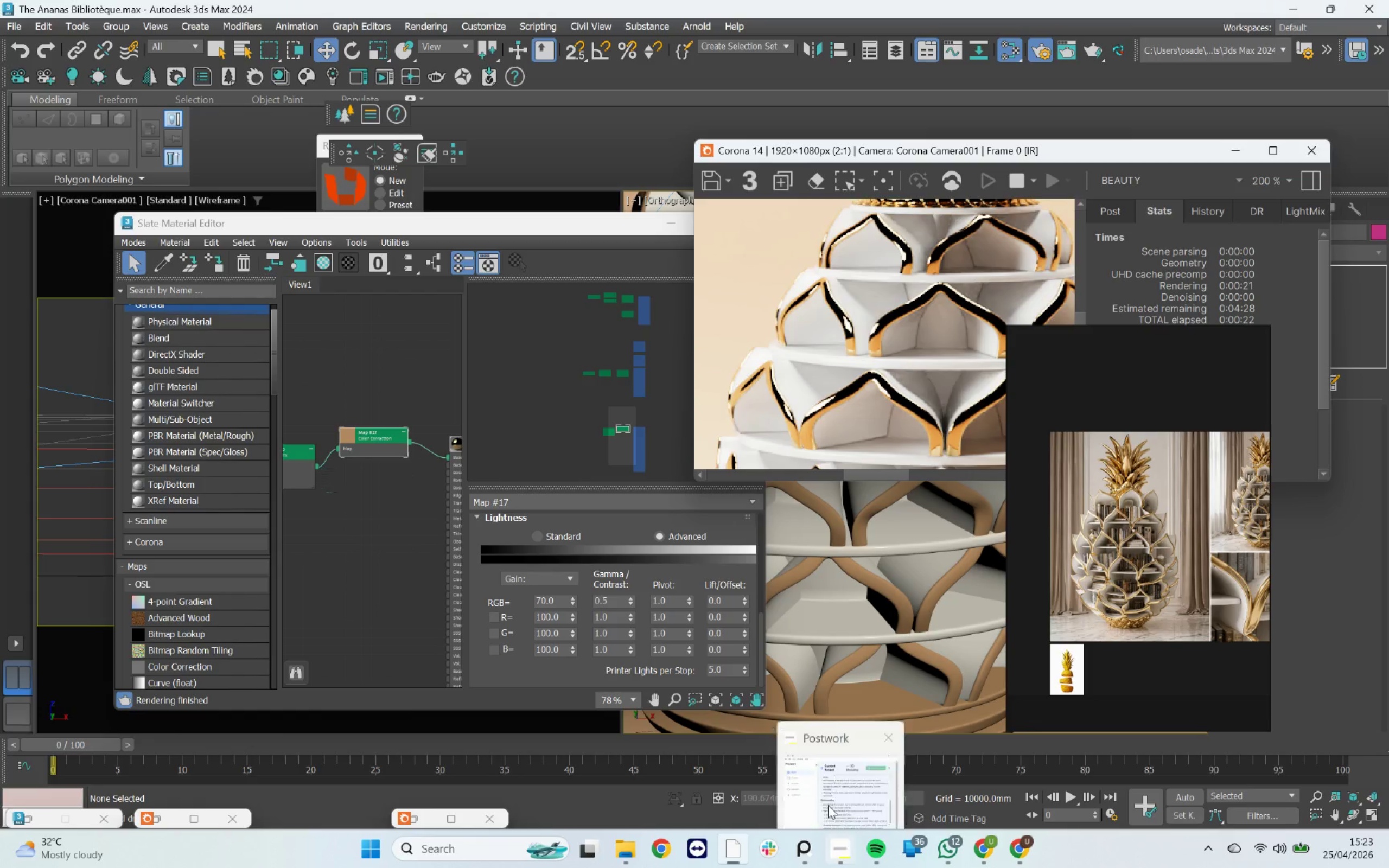 
left_click([831, 771])